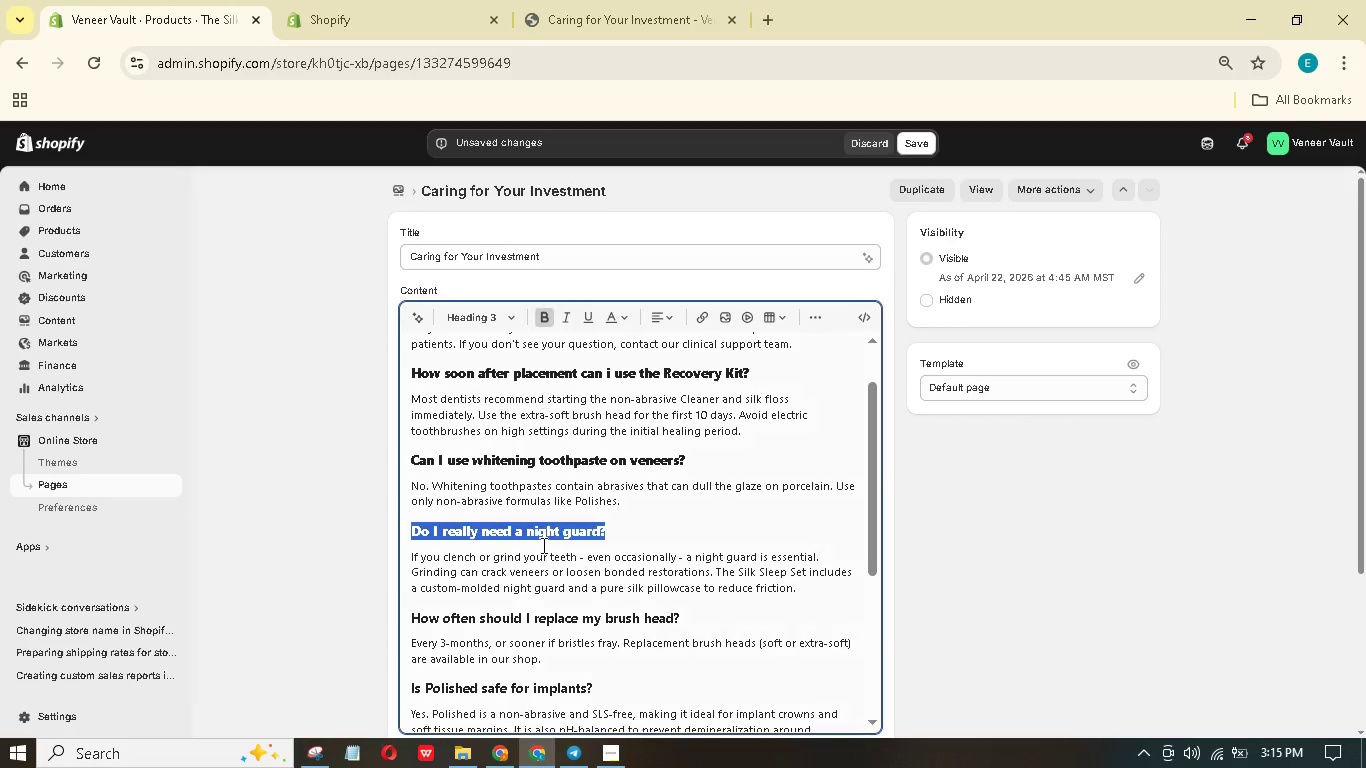 
scroll: coordinate [575, 557], scroll_direction: down, amount: 1.0
 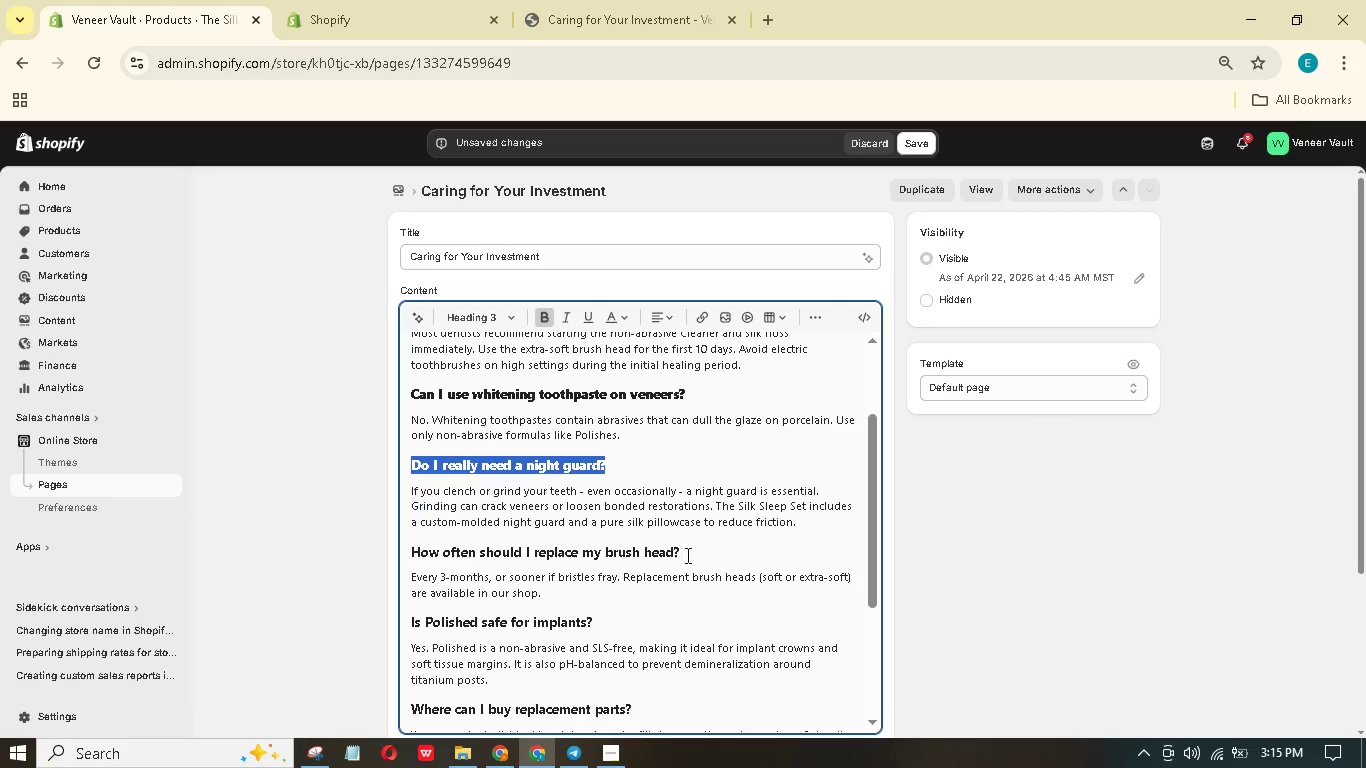 
left_click_drag(start_coordinate=[686, 555], to_coordinate=[409, 542])
 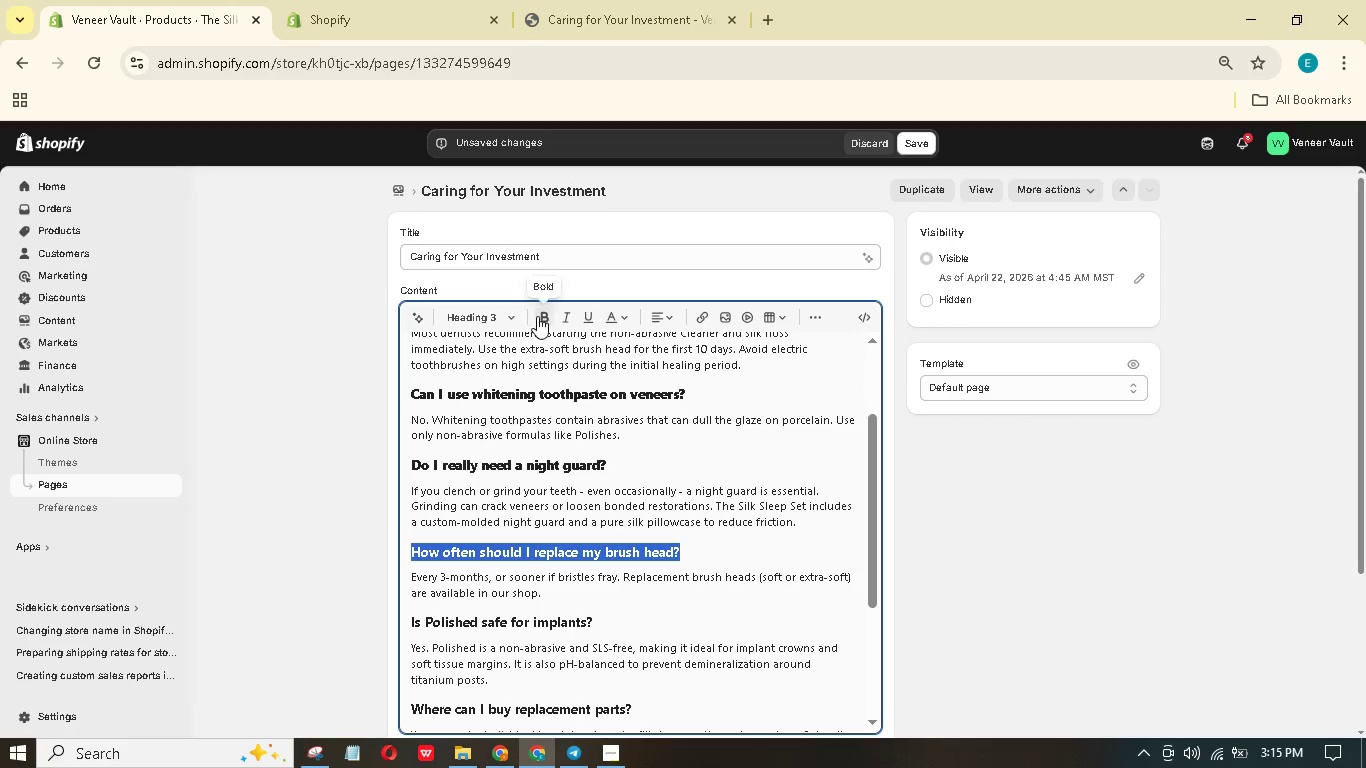 
left_click([537, 316])
 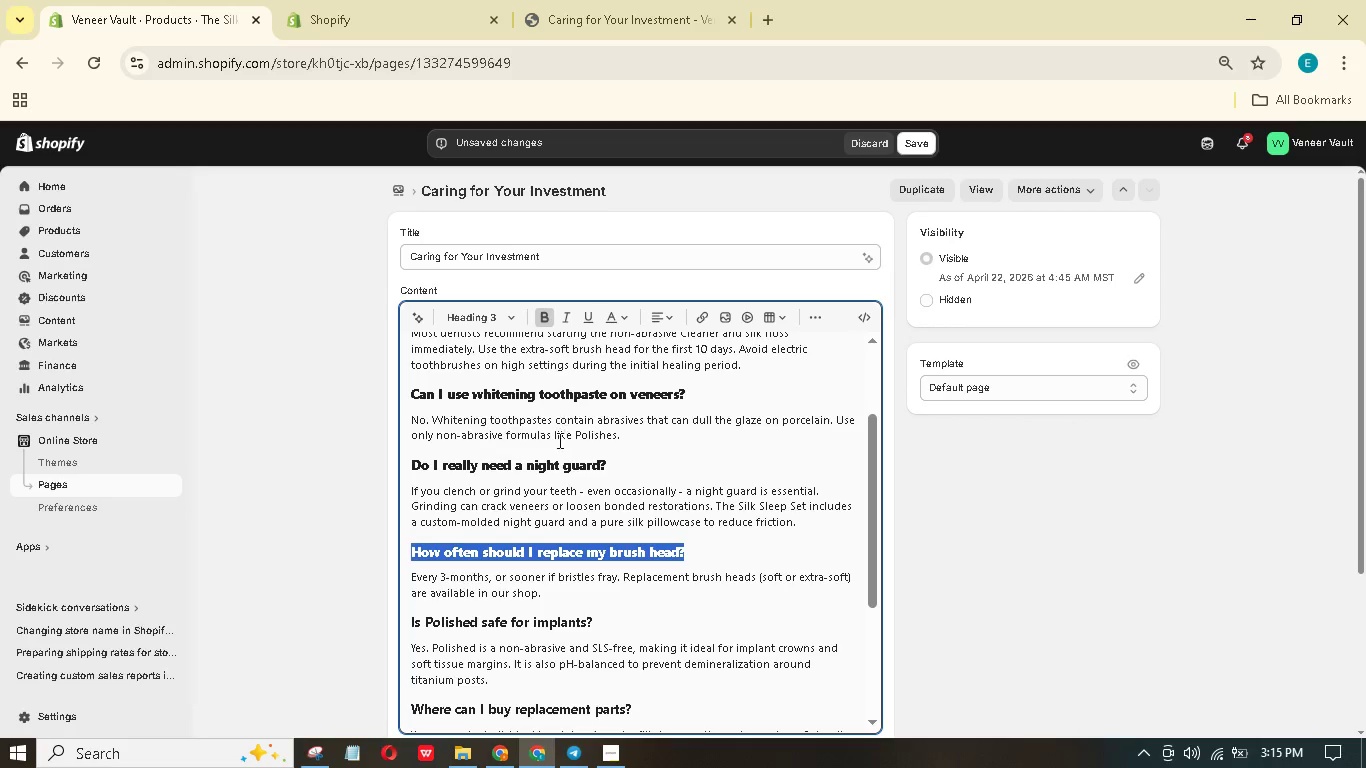 
scroll: coordinate [559, 441], scroll_direction: down, amount: 2.0
 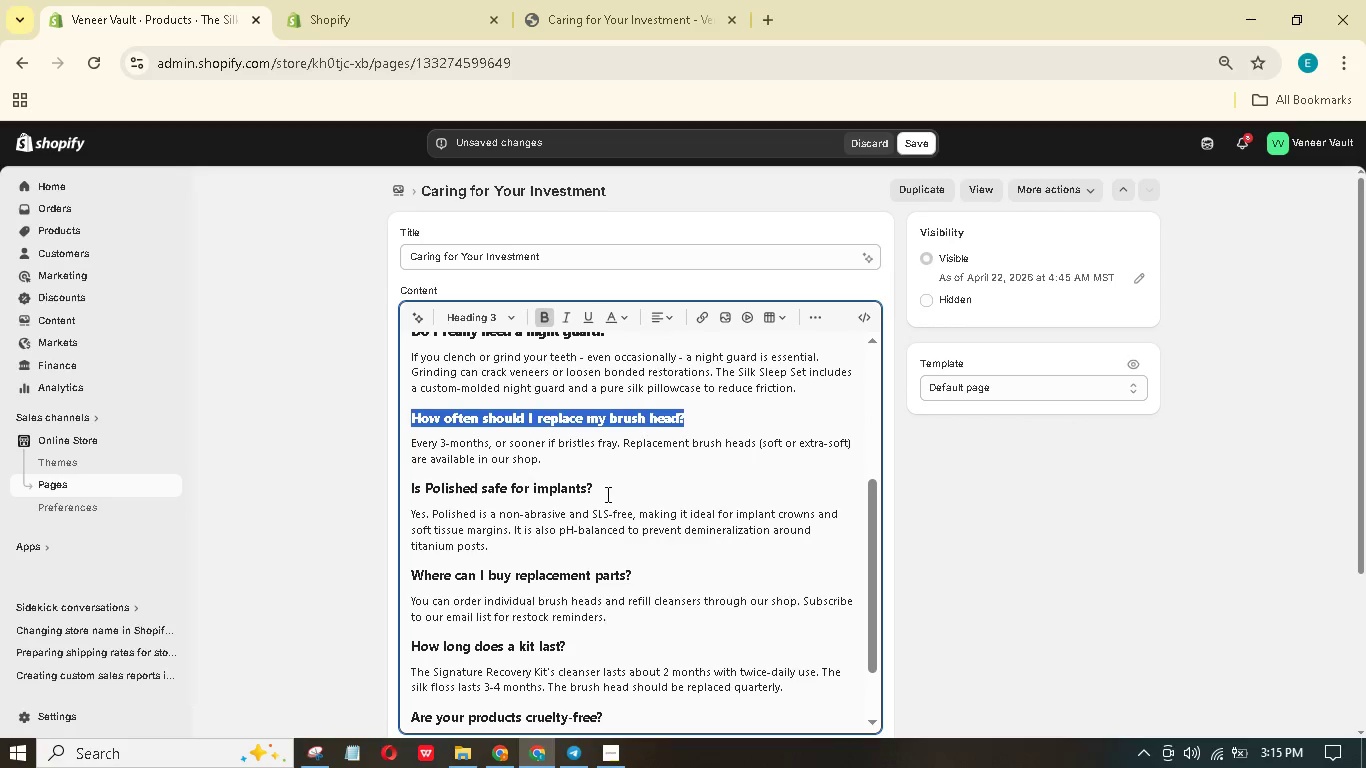 
left_click_drag(start_coordinate=[607, 495], to_coordinate=[367, 478])
 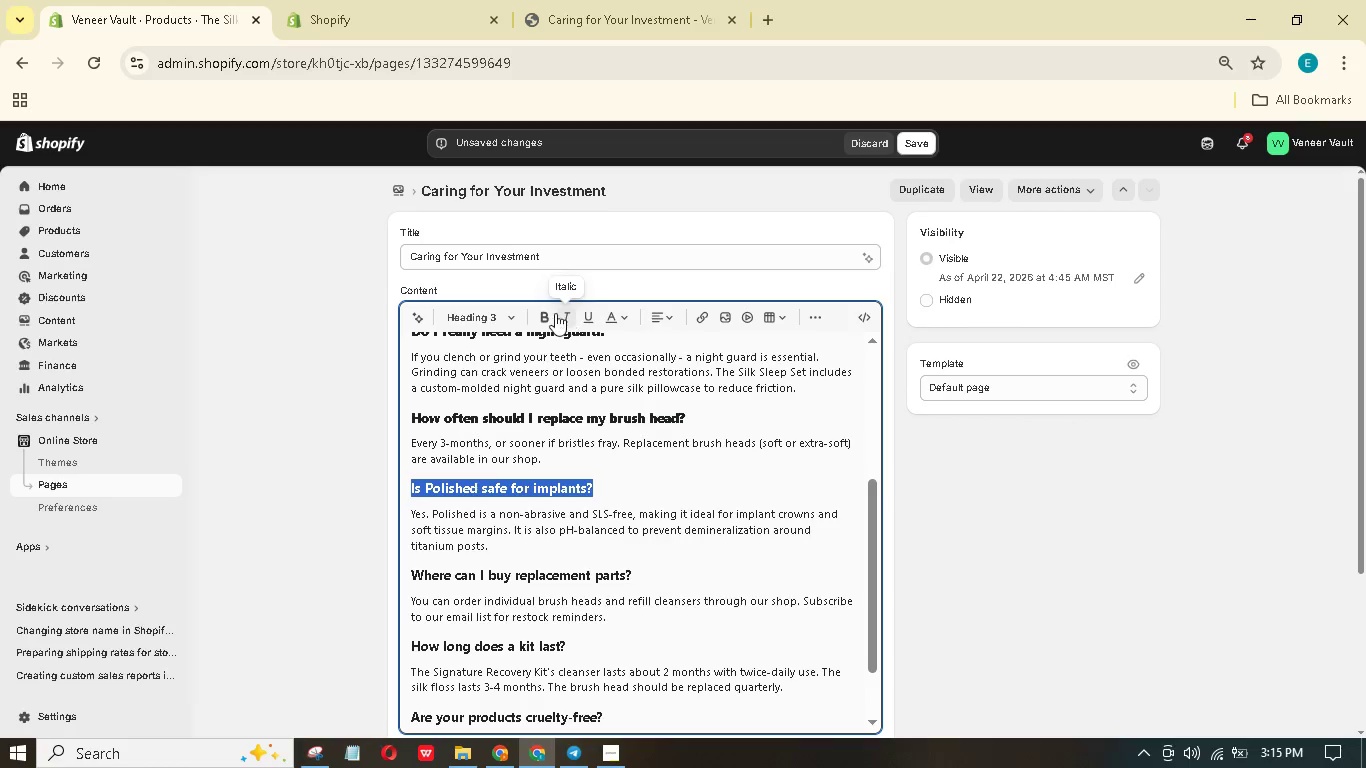 
left_click([551, 313])
 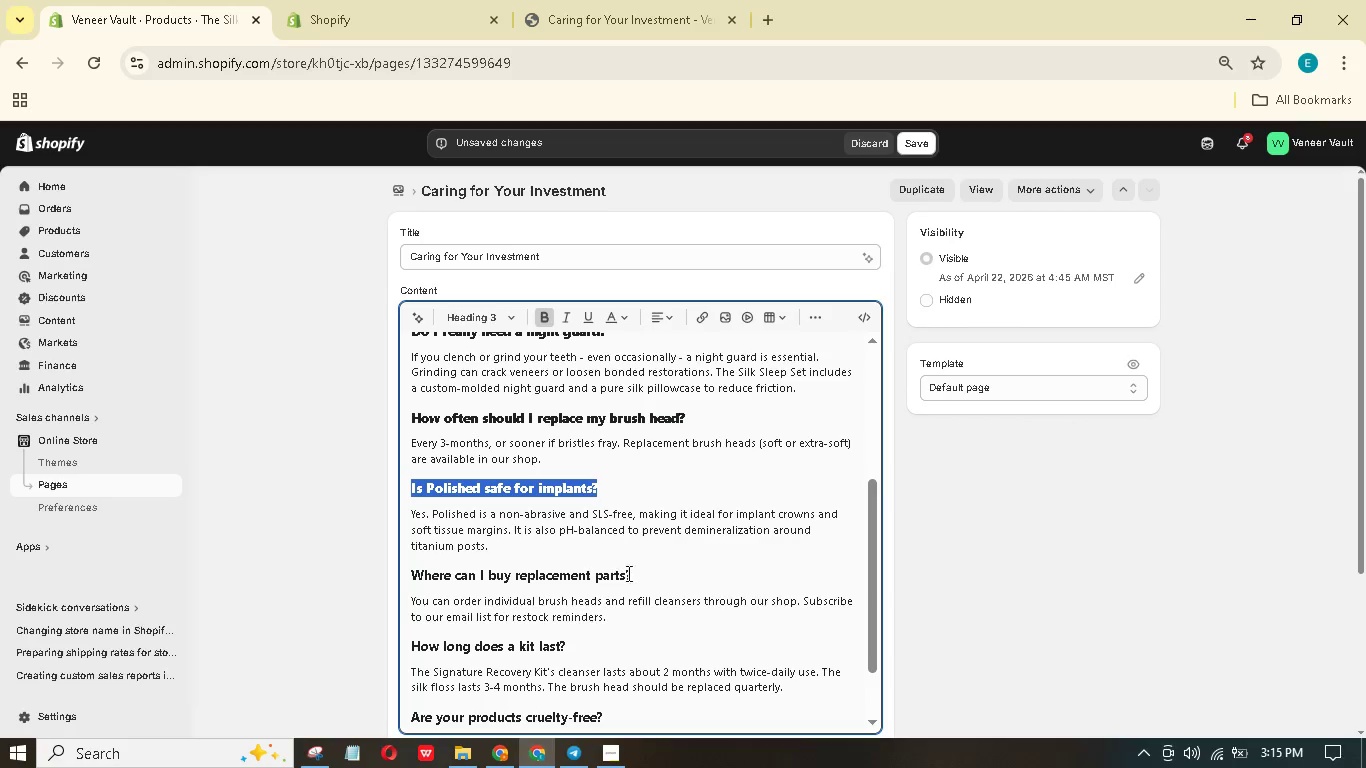 
left_click_drag(start_coordinate=[644, 581], to_coordinate=[394, 561])
 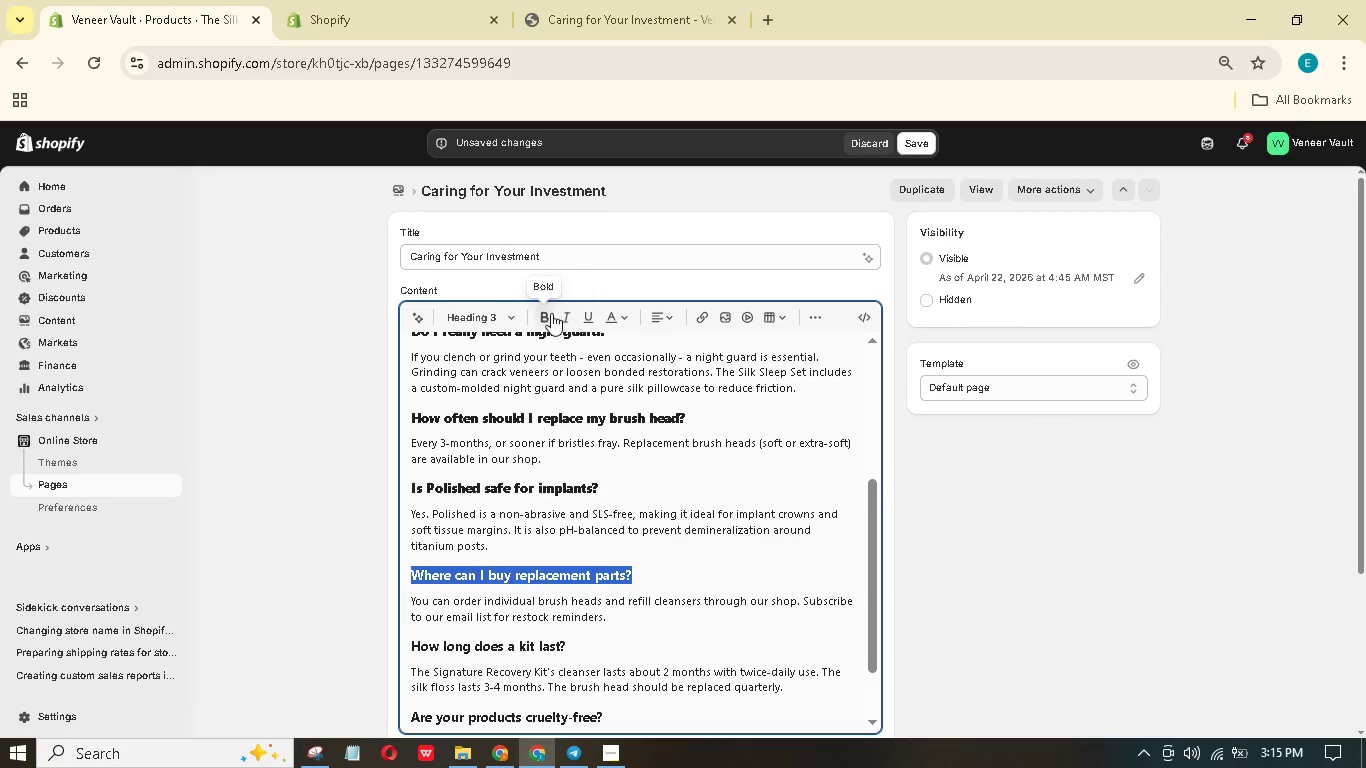 
left_click([550, 313])
 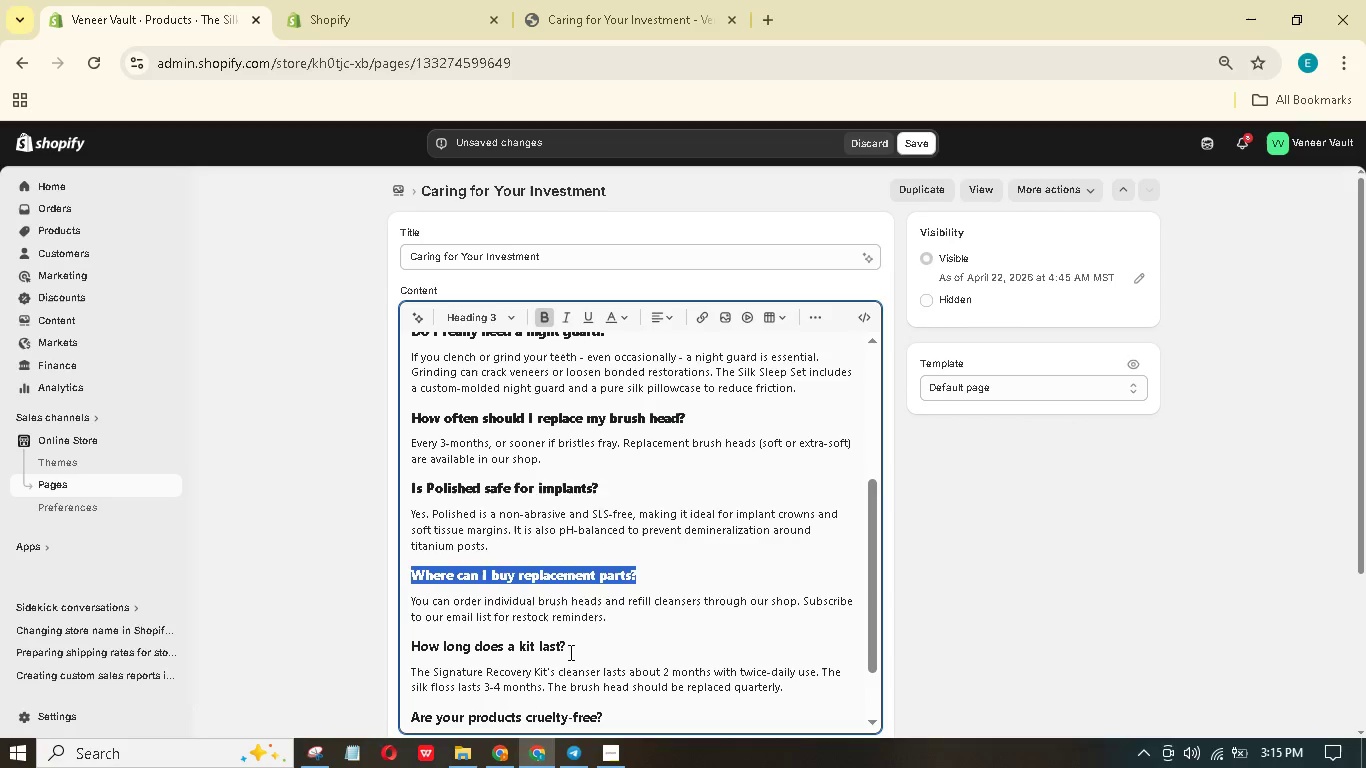 
left_click_drag(start_coordinate=[569, 651], to_coordinate=[361, 633])
 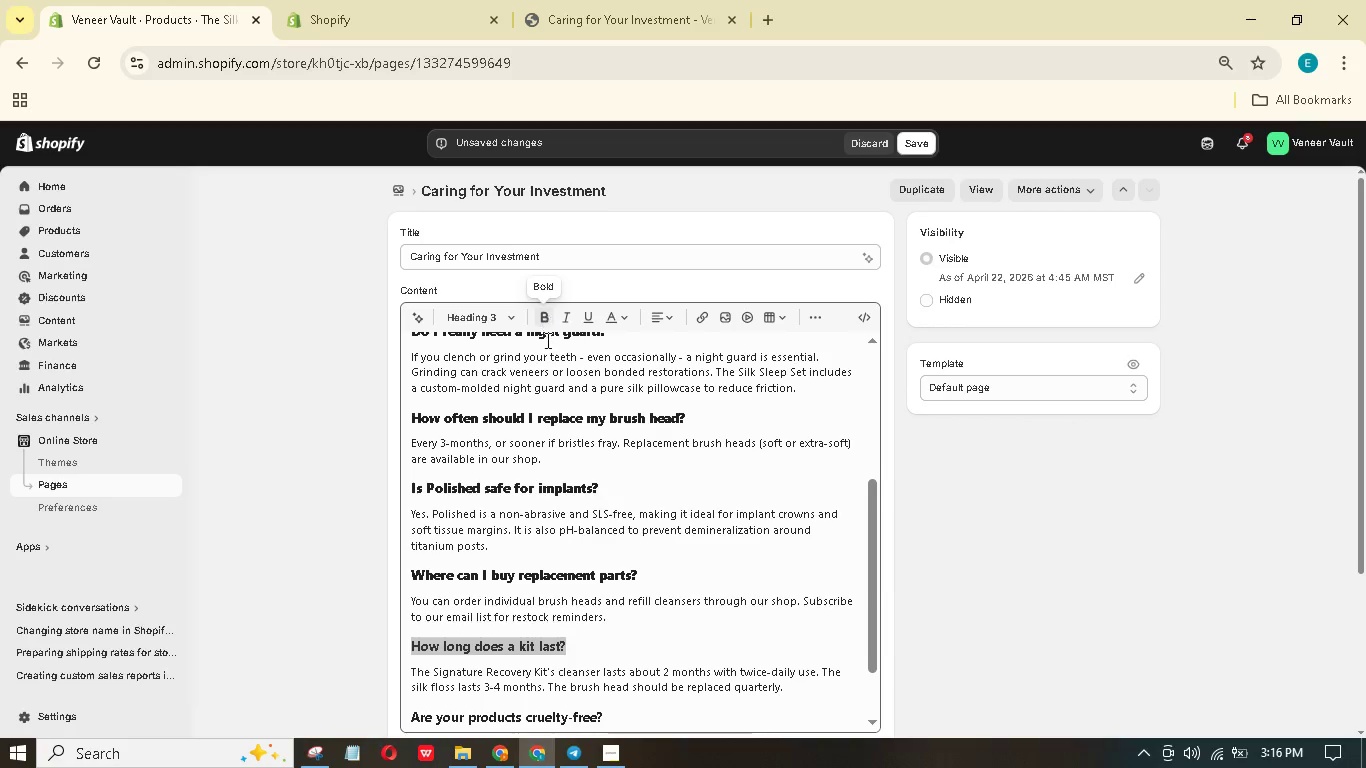 
left_click([546, 321])
 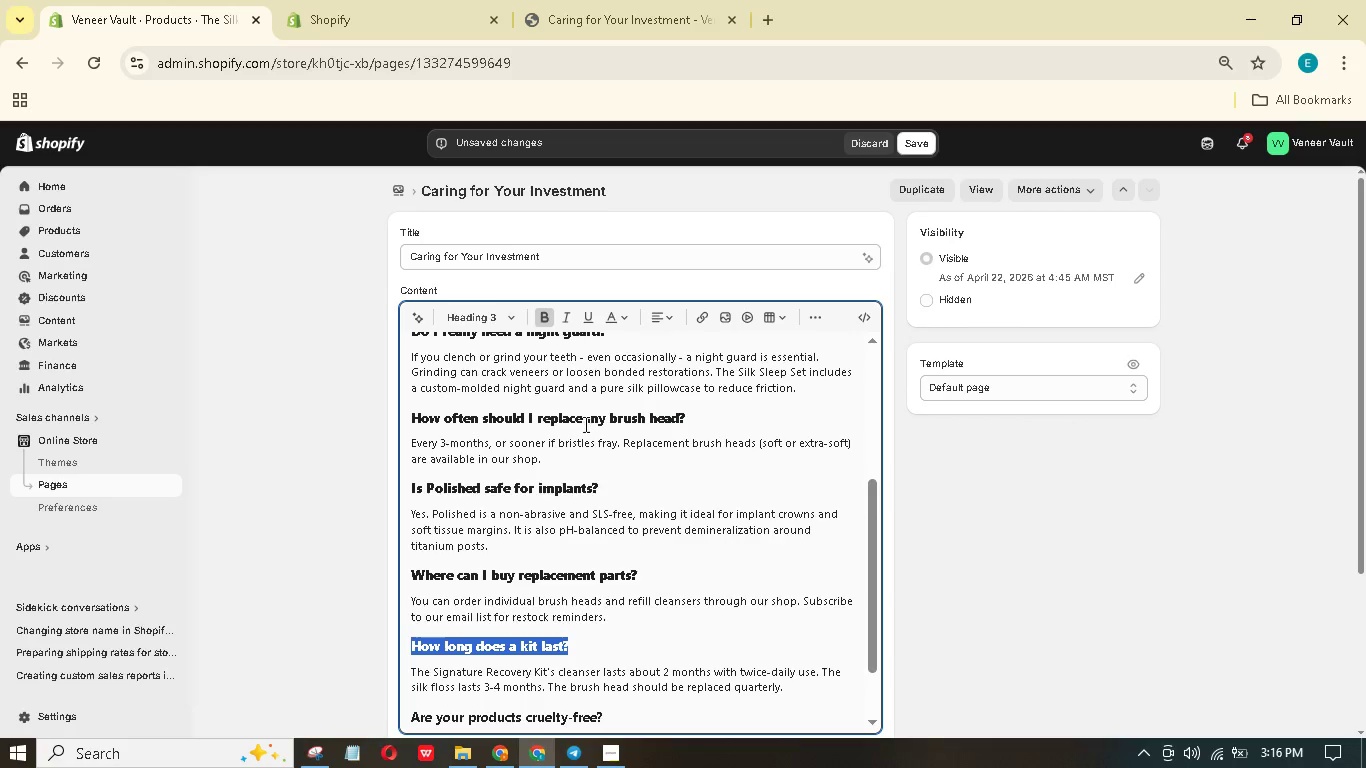 
scroll: coordinate [585, 424], scroll_direction: down, amount: 3.0
 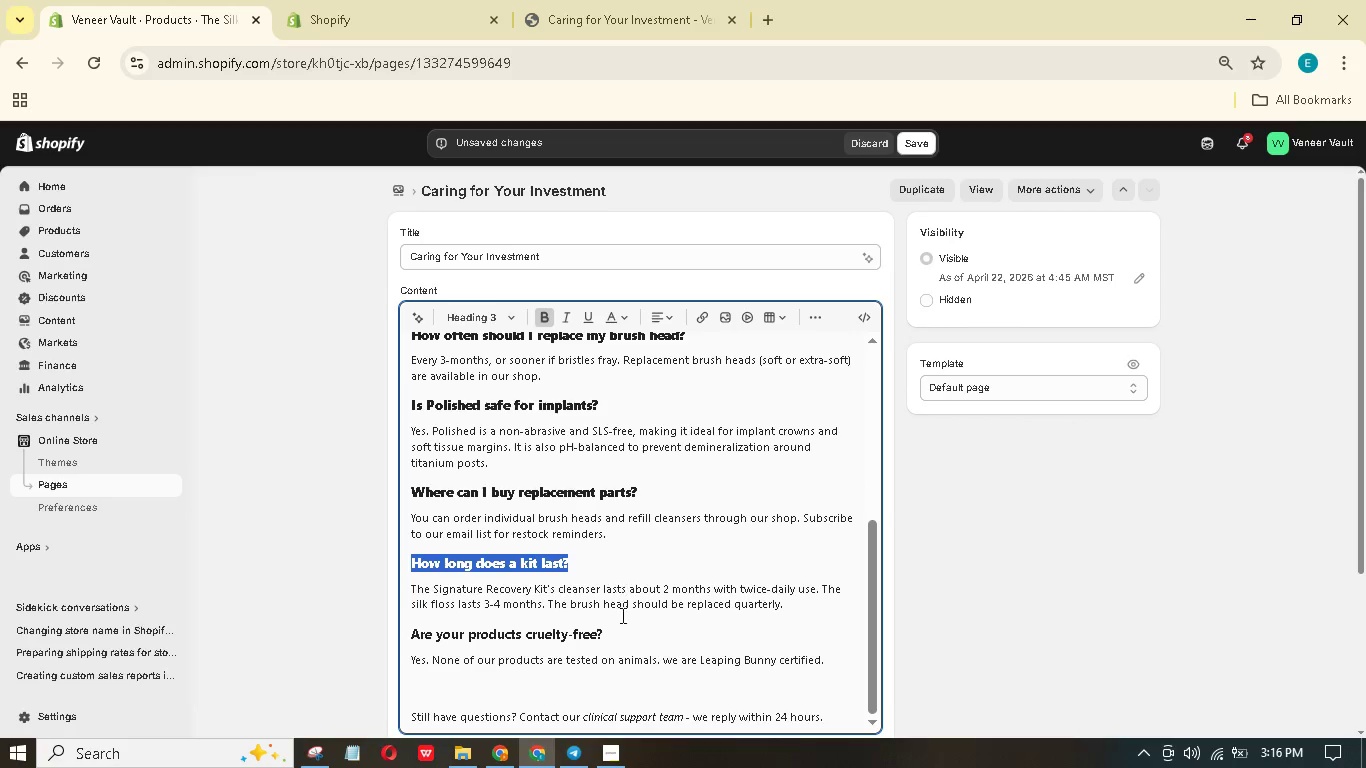 
left_click_drag(start_coordinate=[620, 625], to_coordinate=[388, 628])
 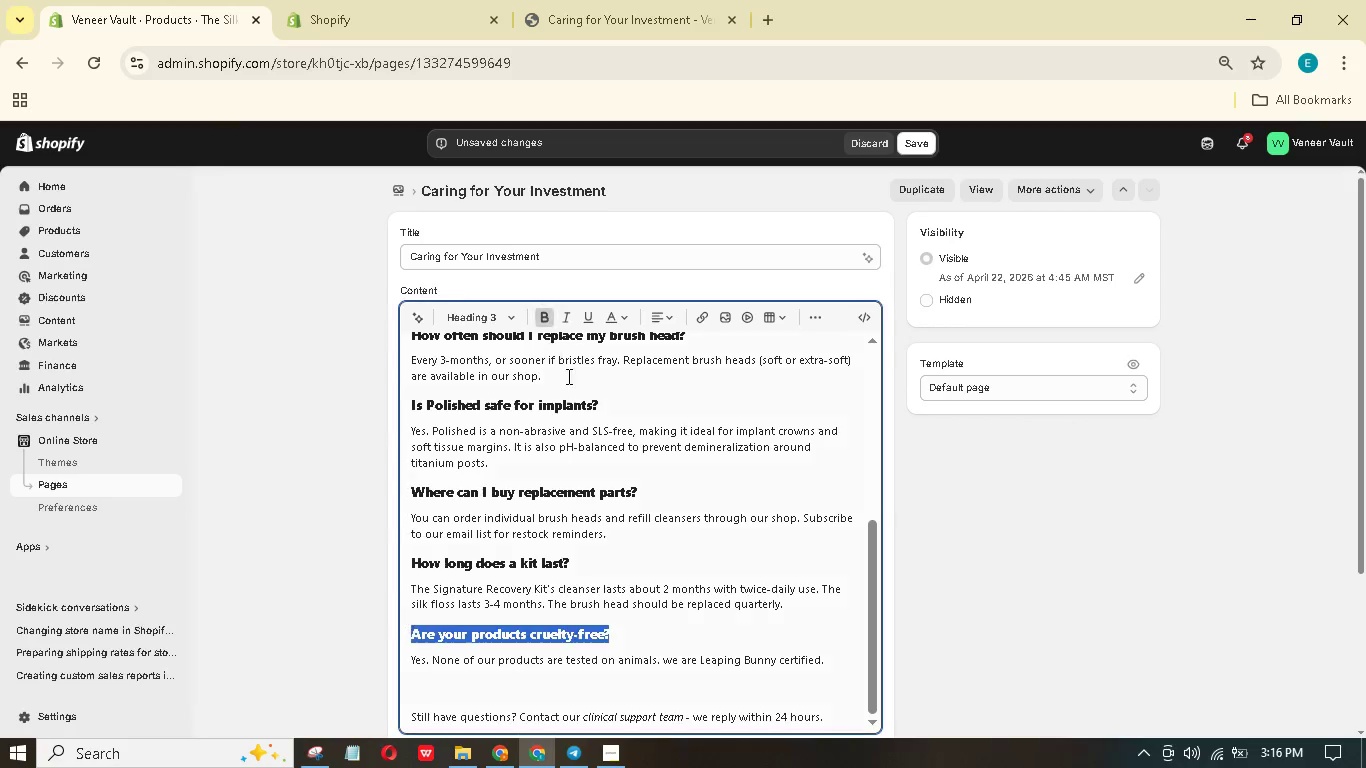 
scroll: coordinate [612, 436], scroll_direction: down, amount: 3.0
 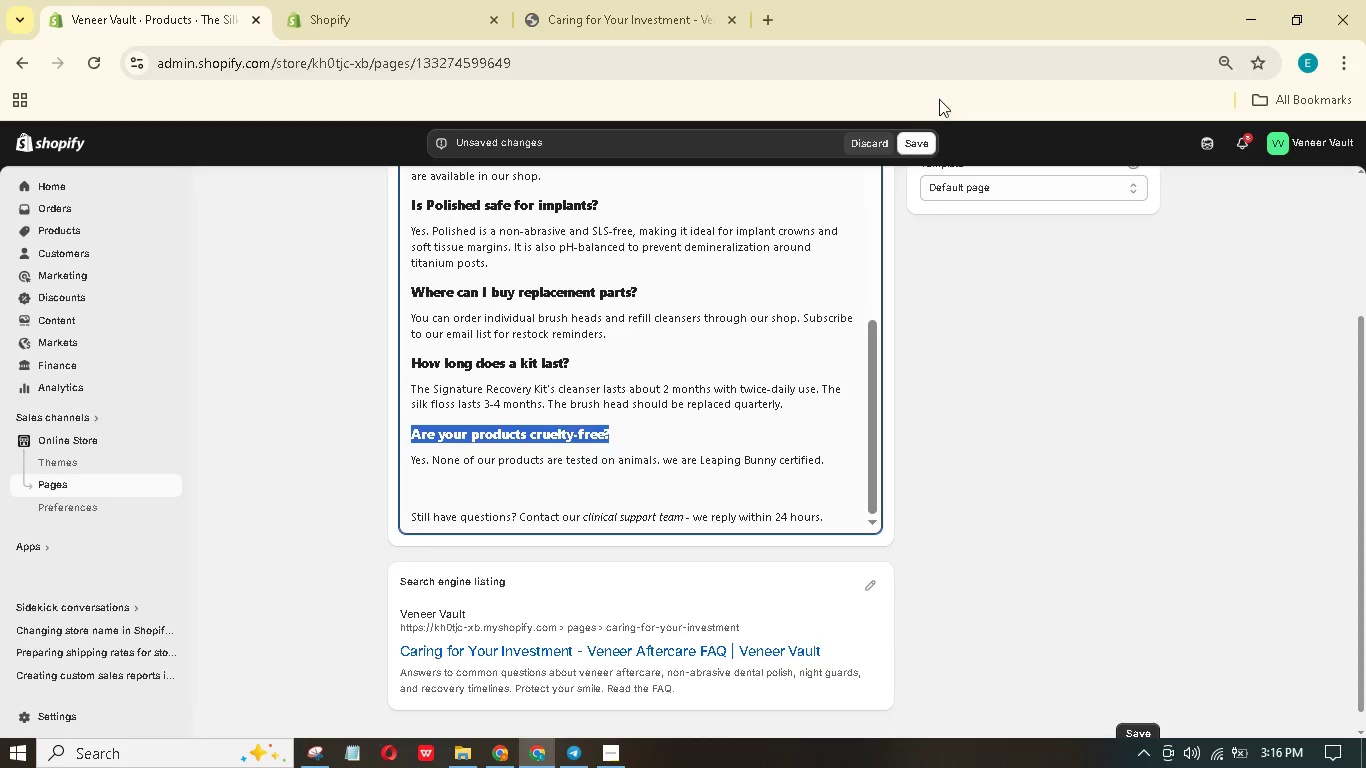 
left_click([906, 139])
 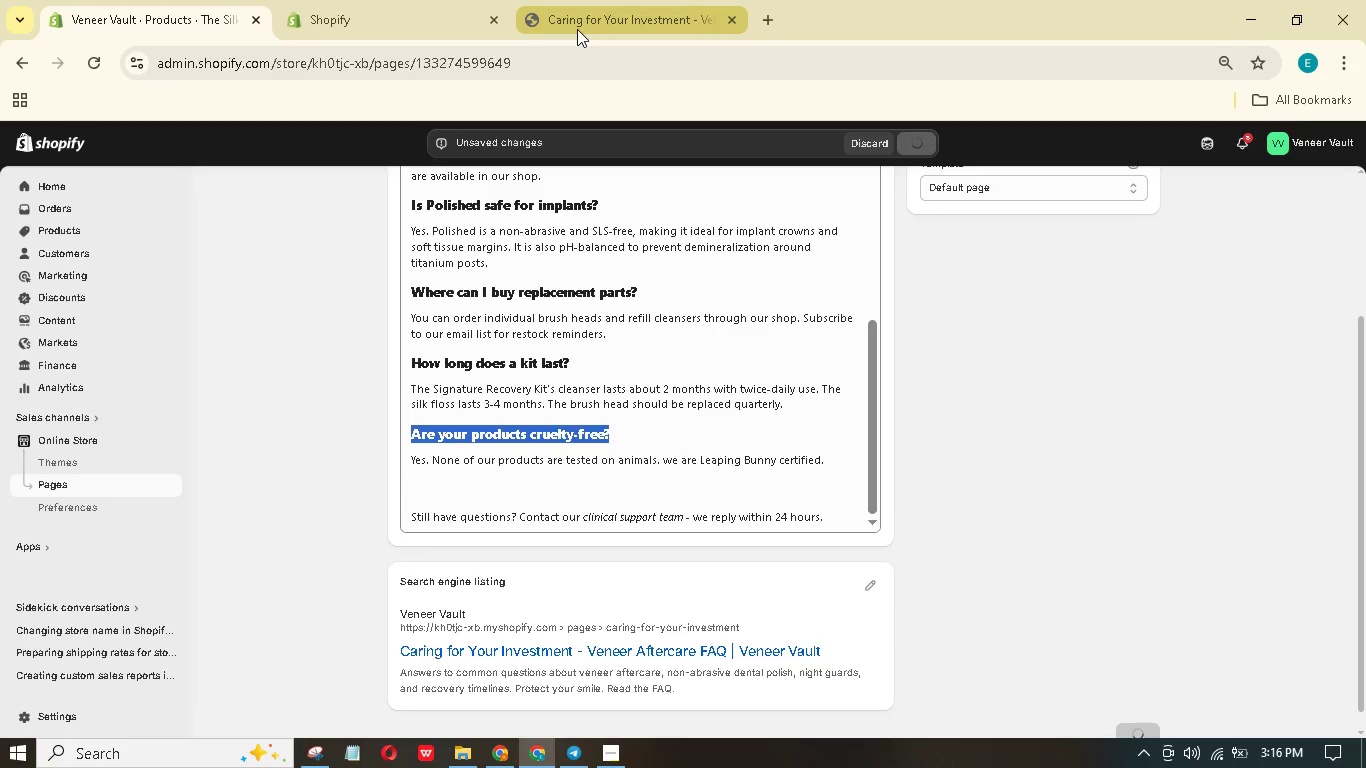 
left_click([577, 28])
 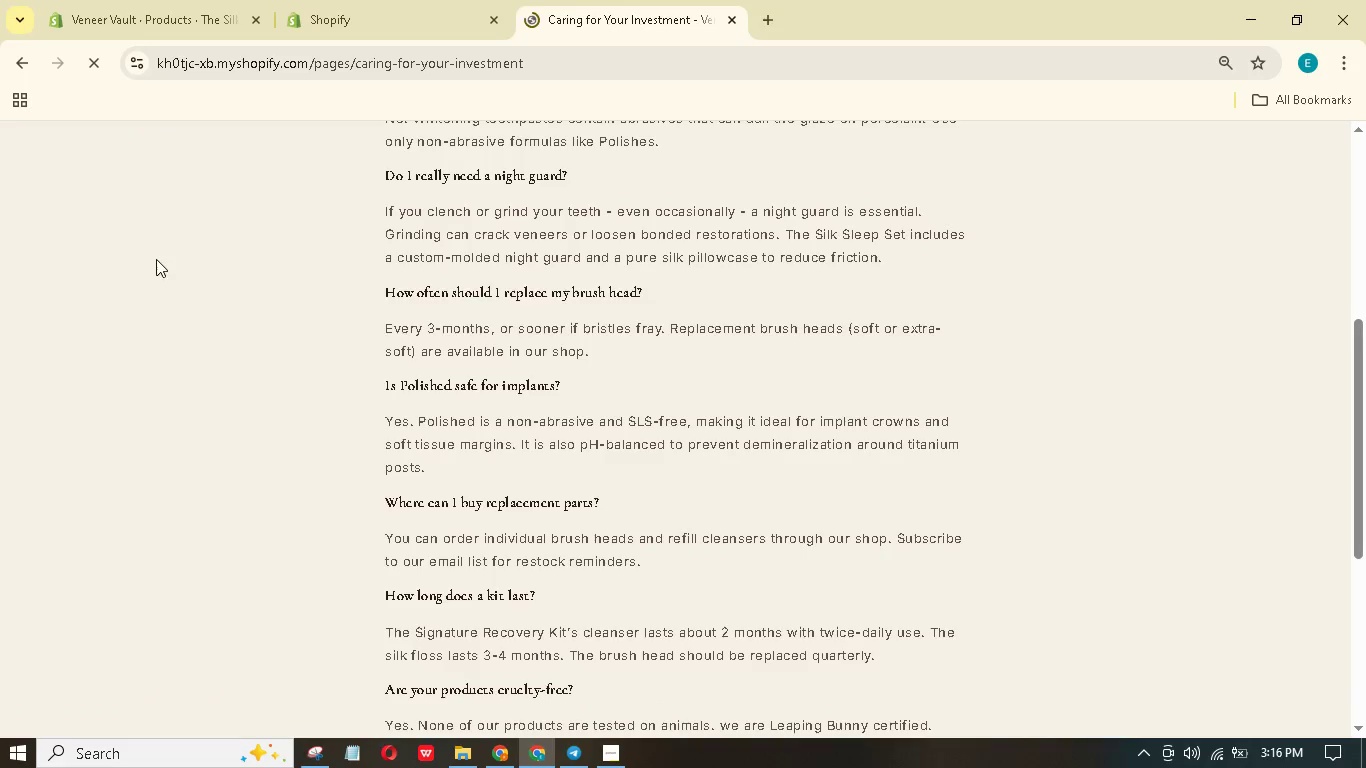 
scroll: coordinate [209, 309], scroll_direction: up, amount: 12.0
 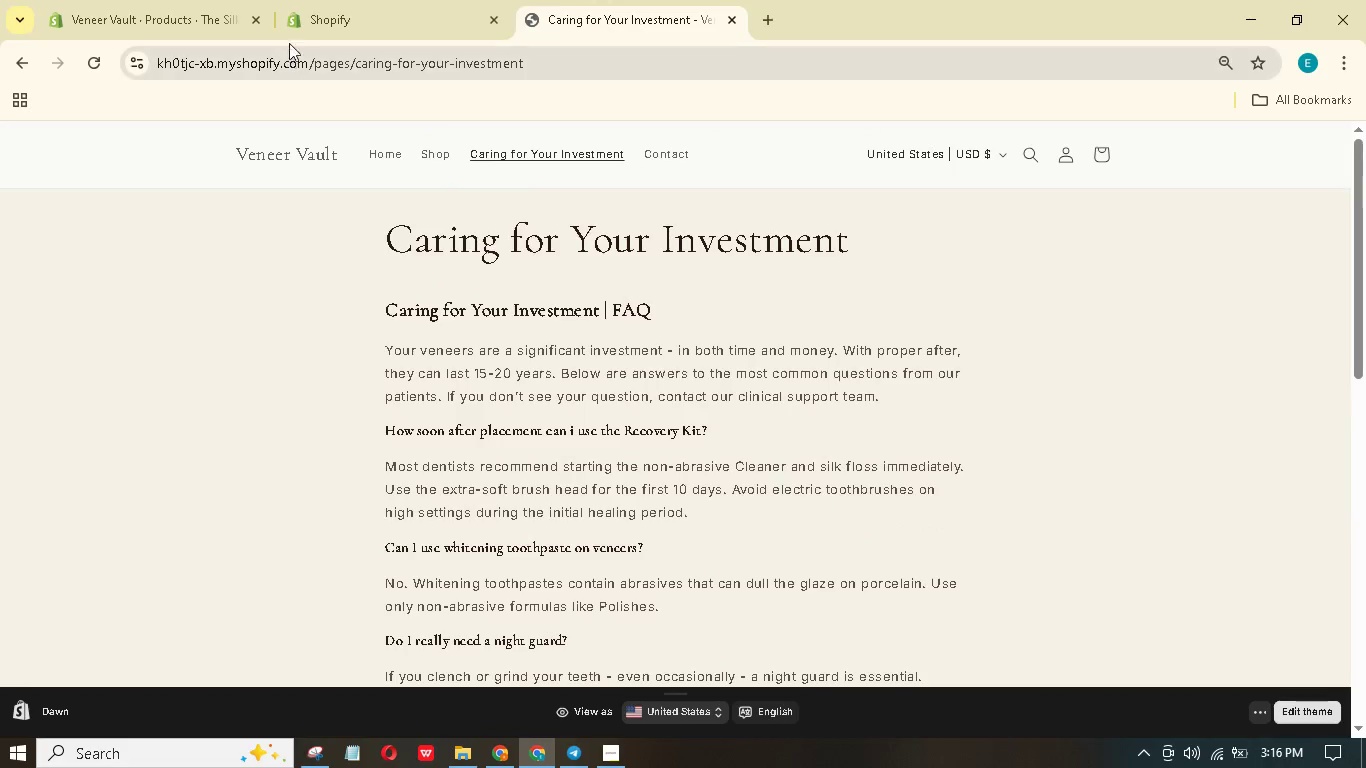 
left_click([228, 0])
 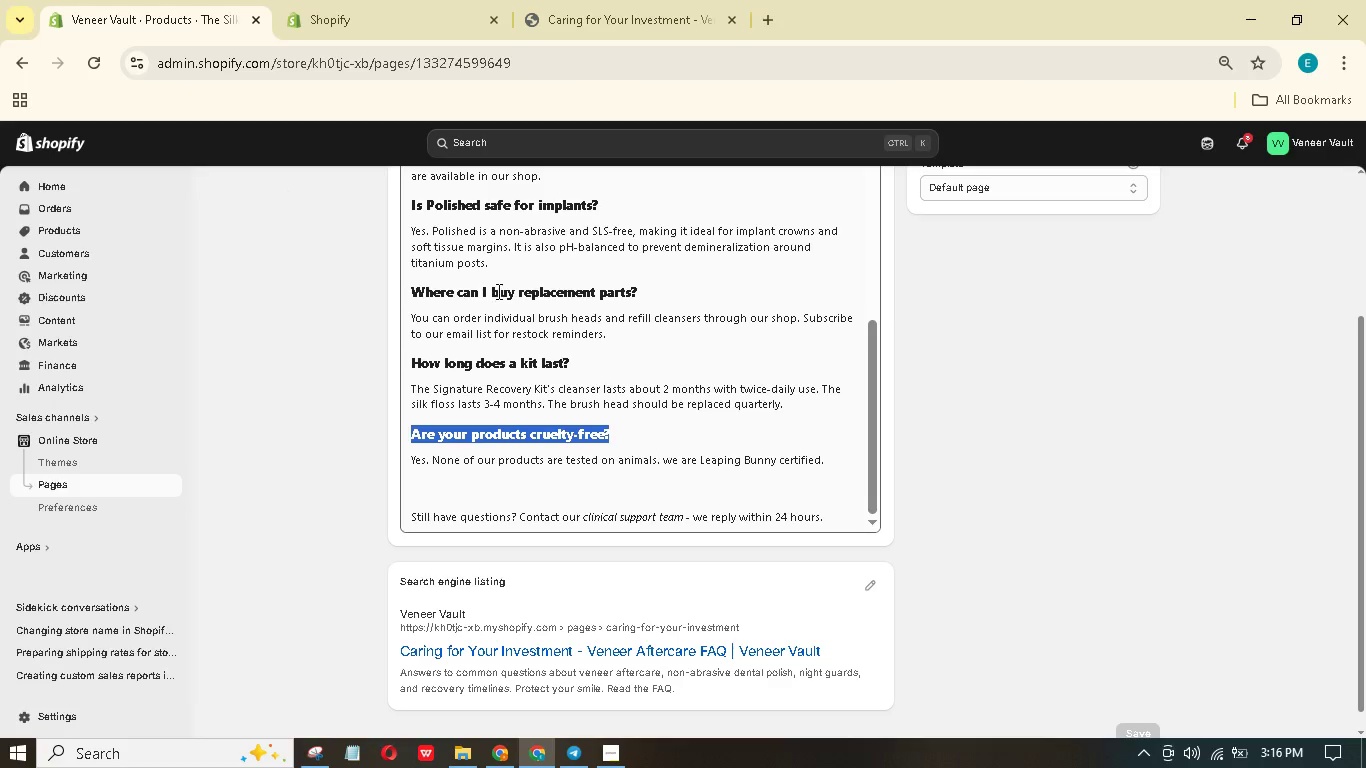 
wait(5.55)
 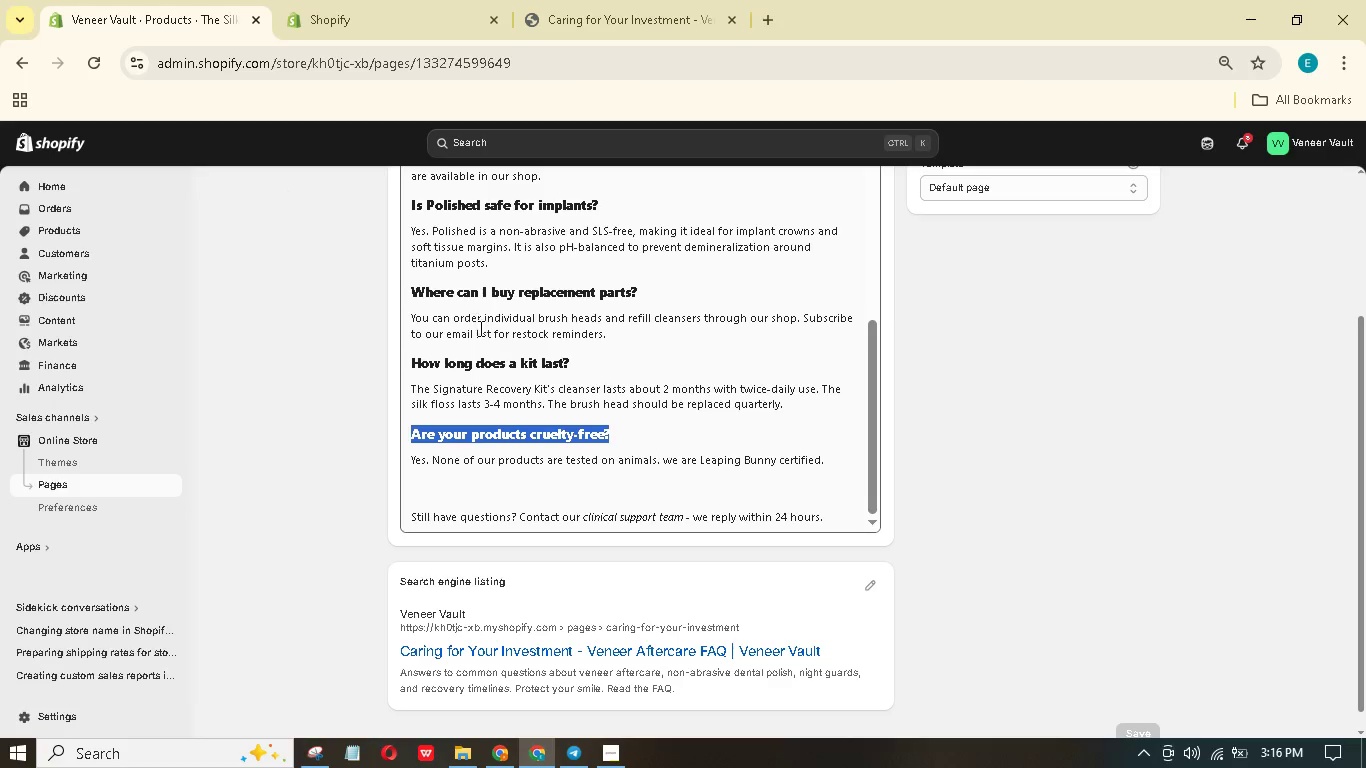 
scroll: coordinate [536, 374], scroll_direction: up, amount: 5.0
 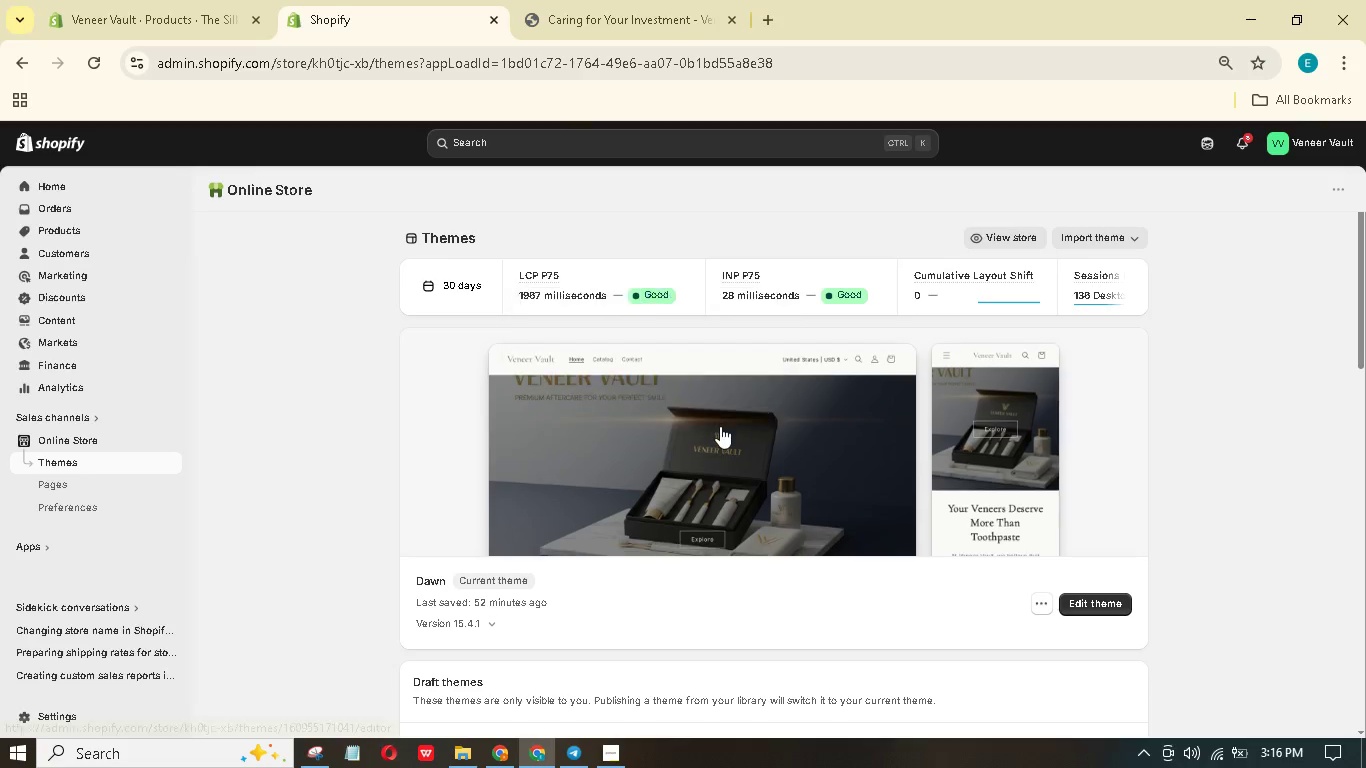 
mouse_move([254, 20])
 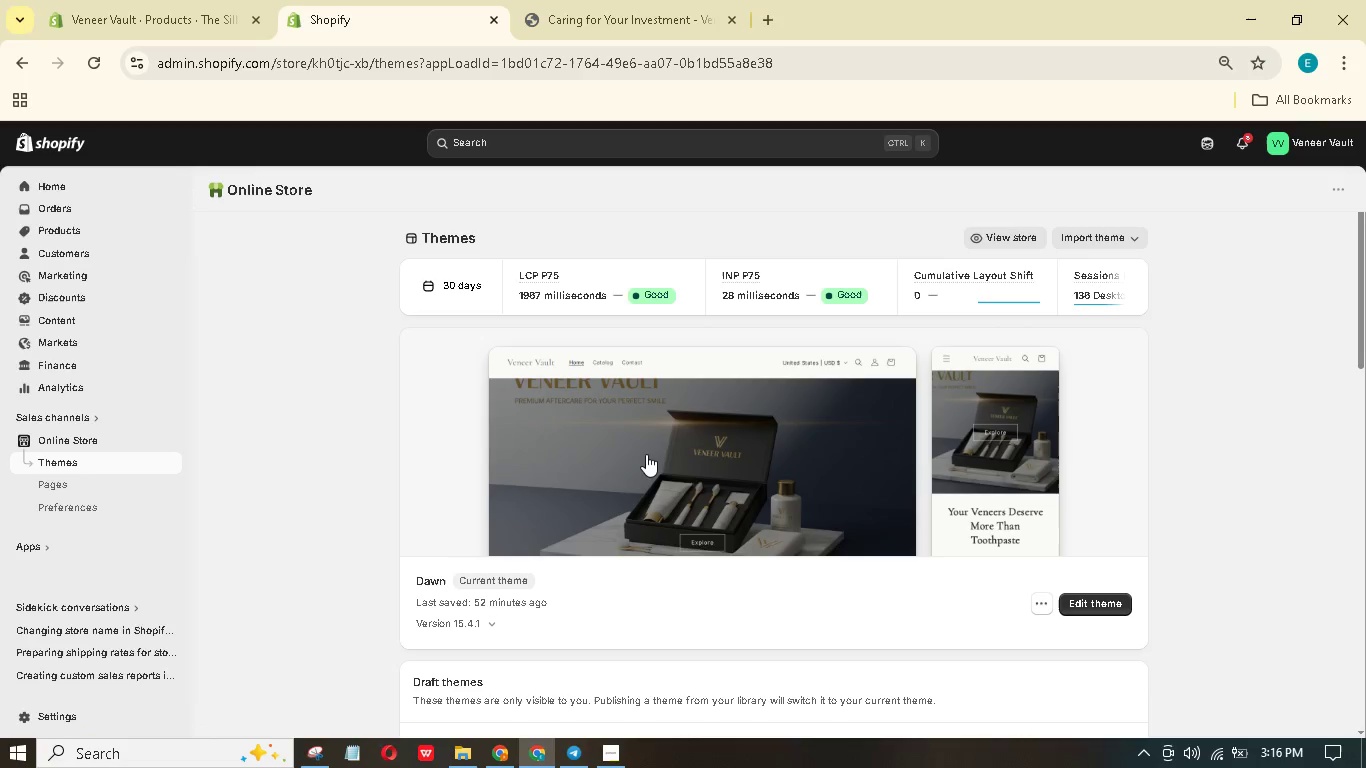 
left_click([646, 454])
 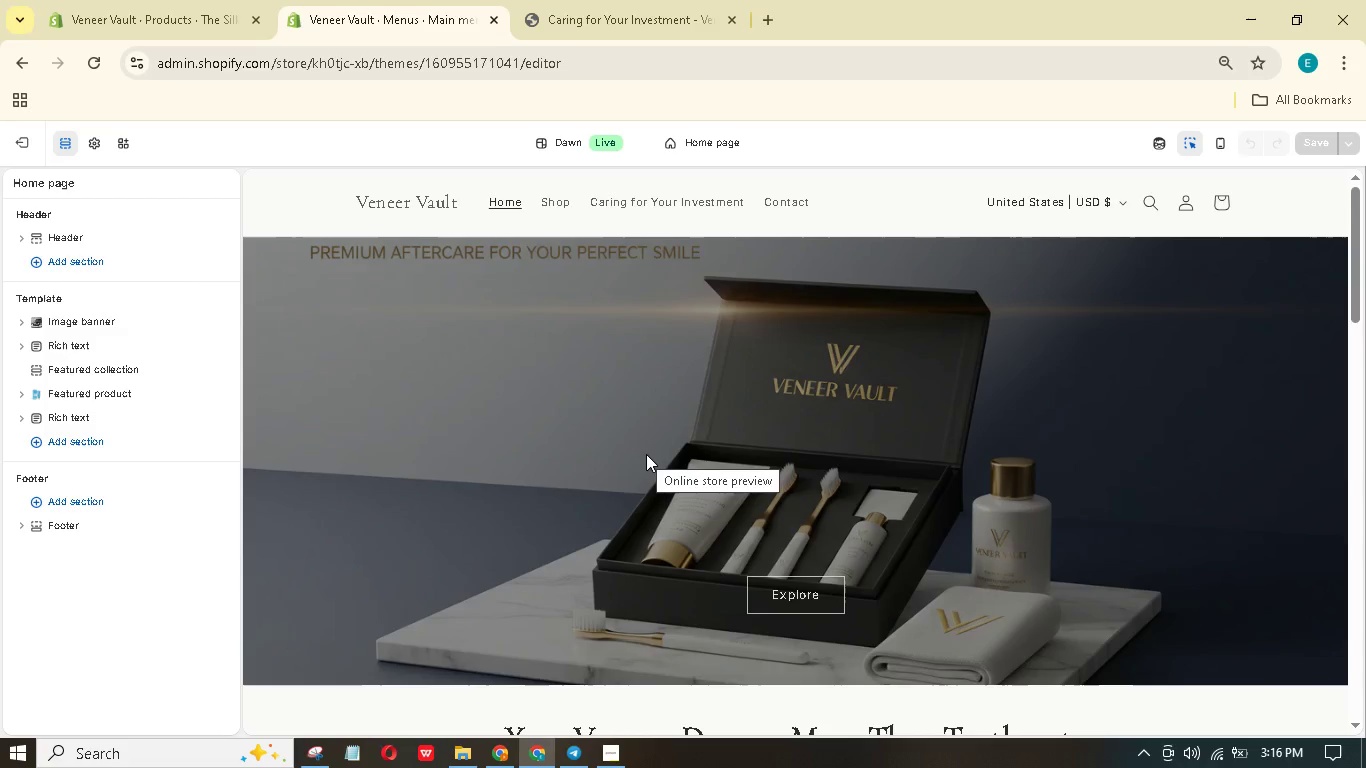 
wait(16.92)
 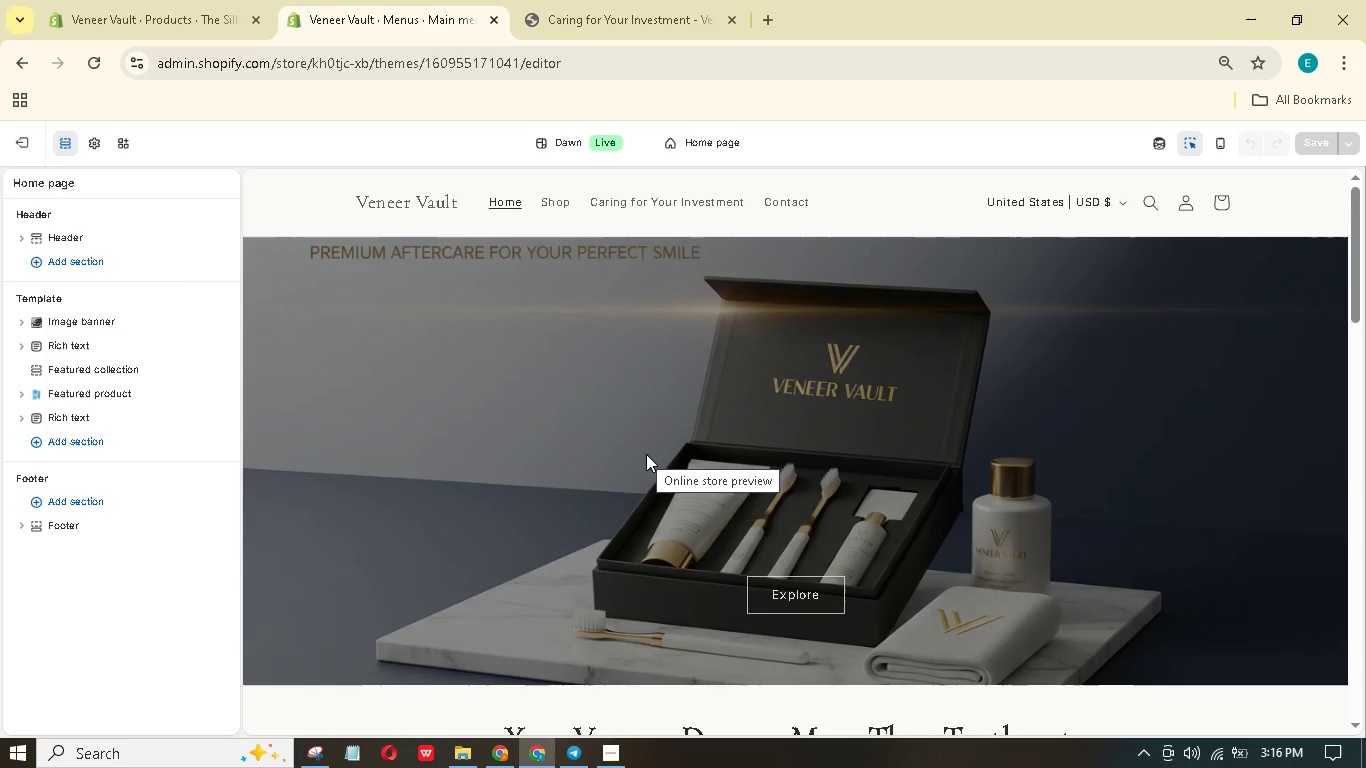 
left_click([713, 201])
 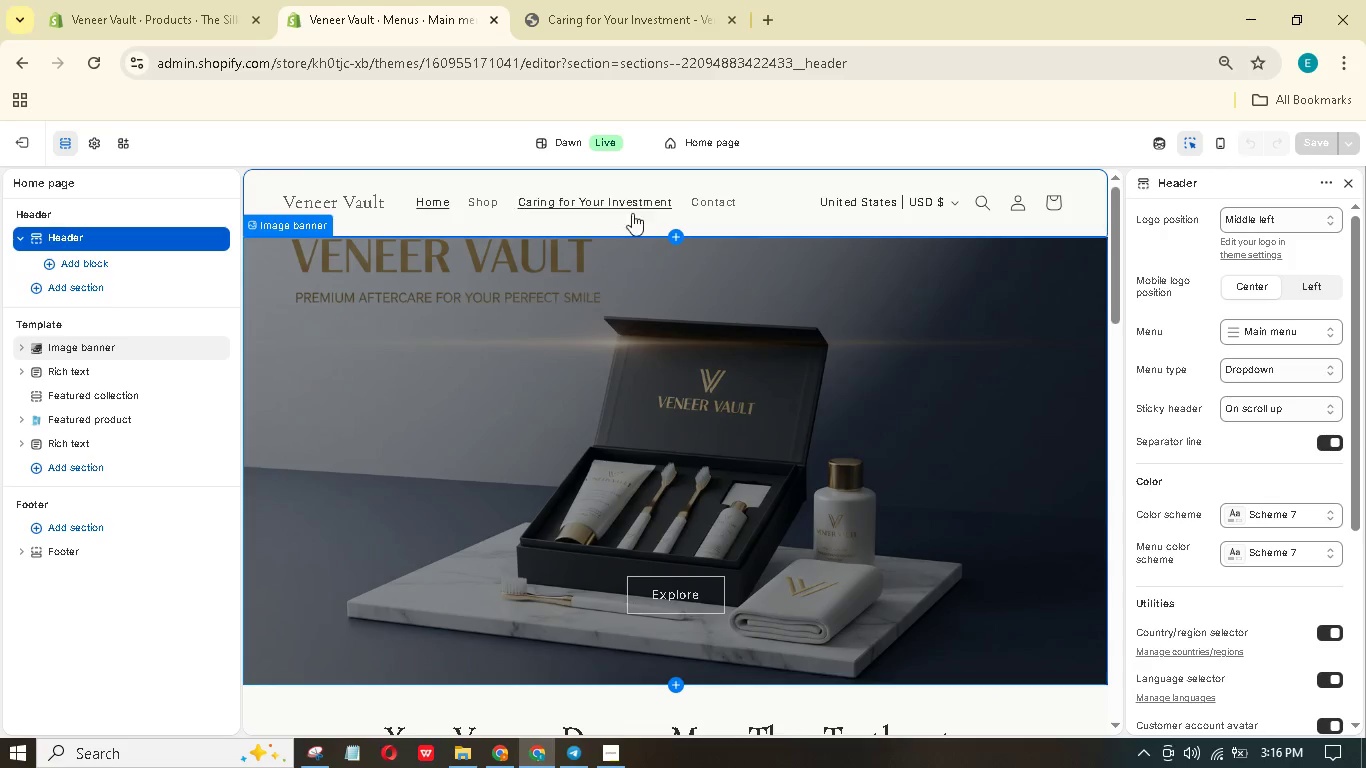 
wait(5.23)
 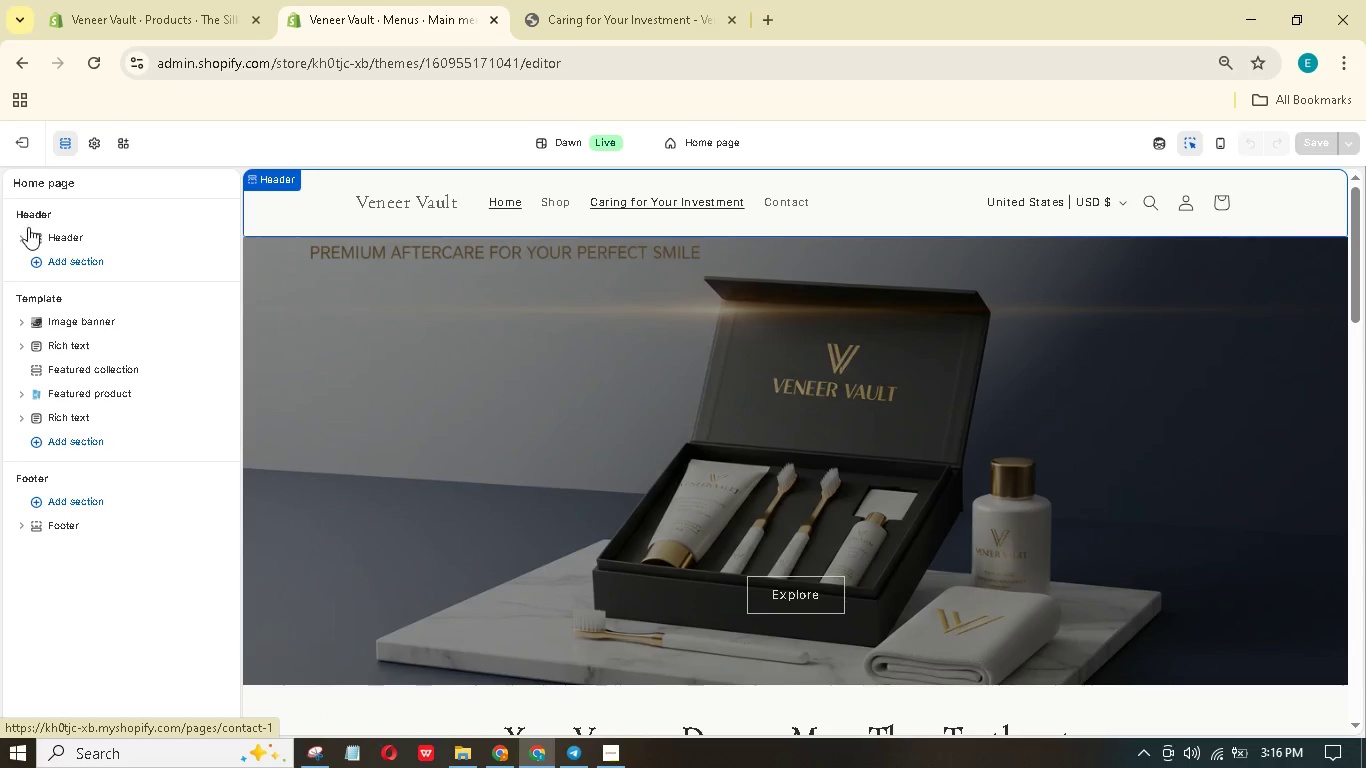 
left_click([629, 202])
 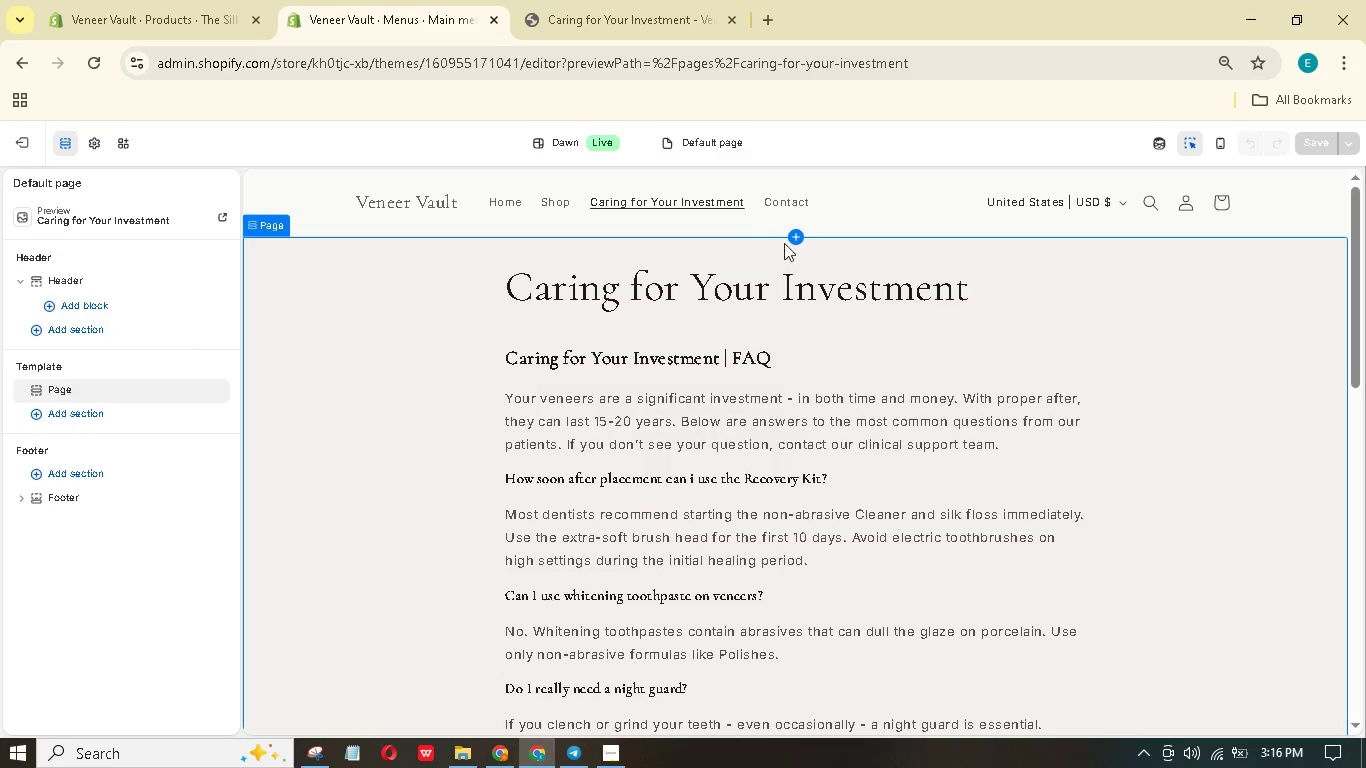 
mouse_move([1180, 334])
 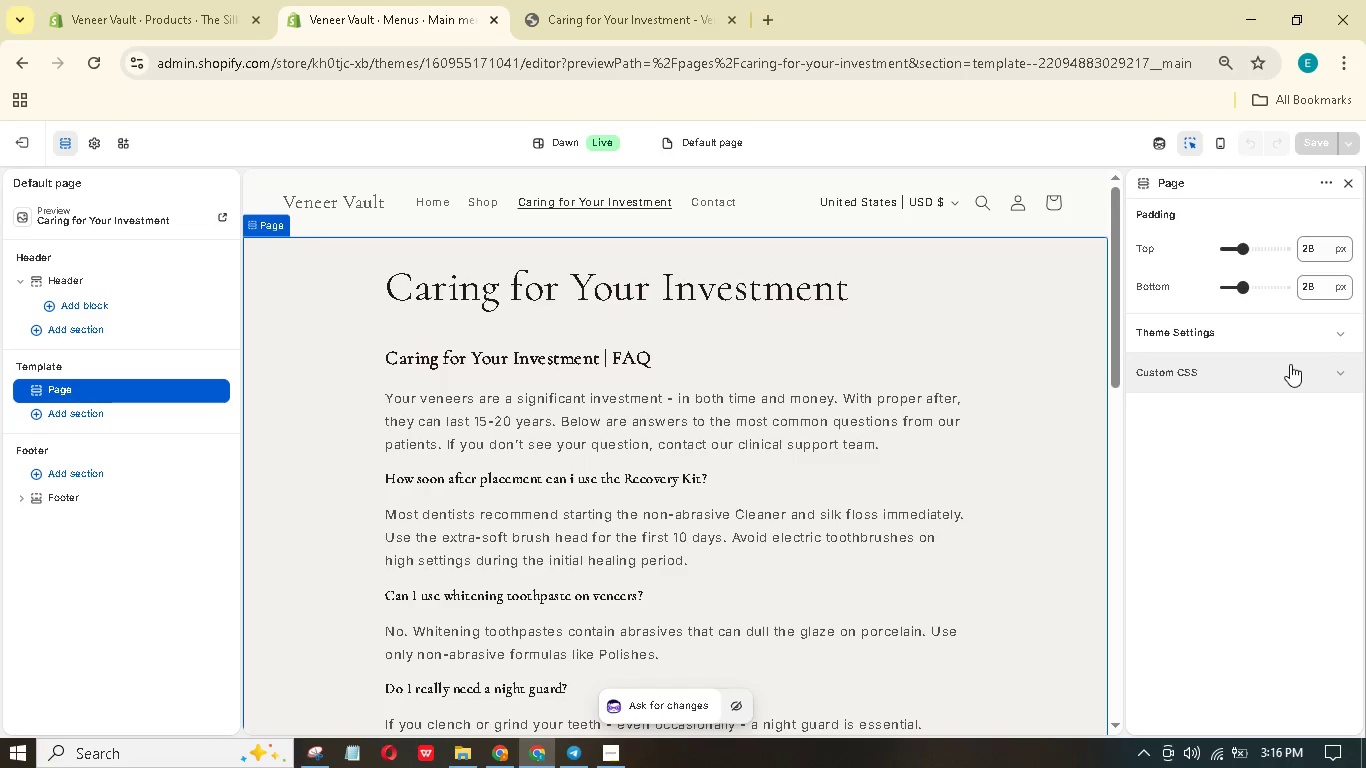 
left_click([1294, 338])
 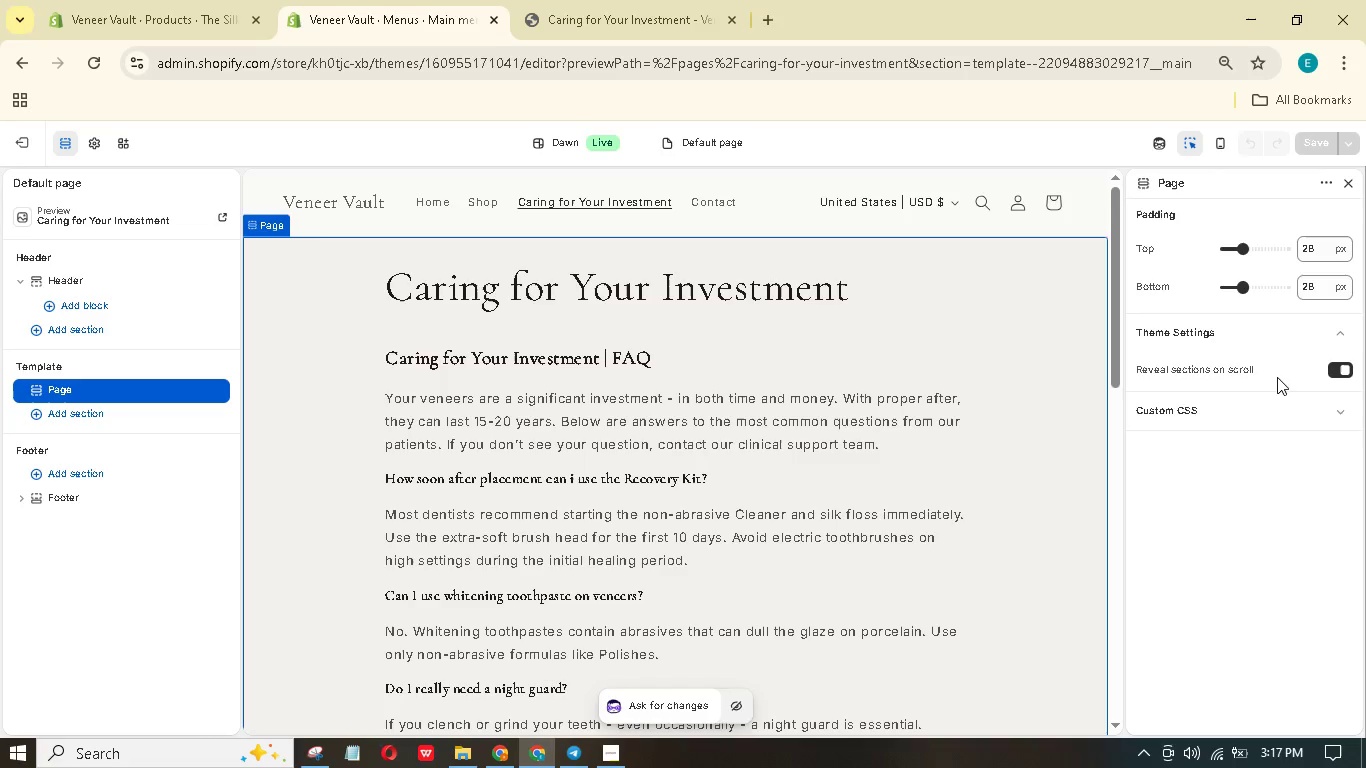 
mouse_move([1229, 394])
 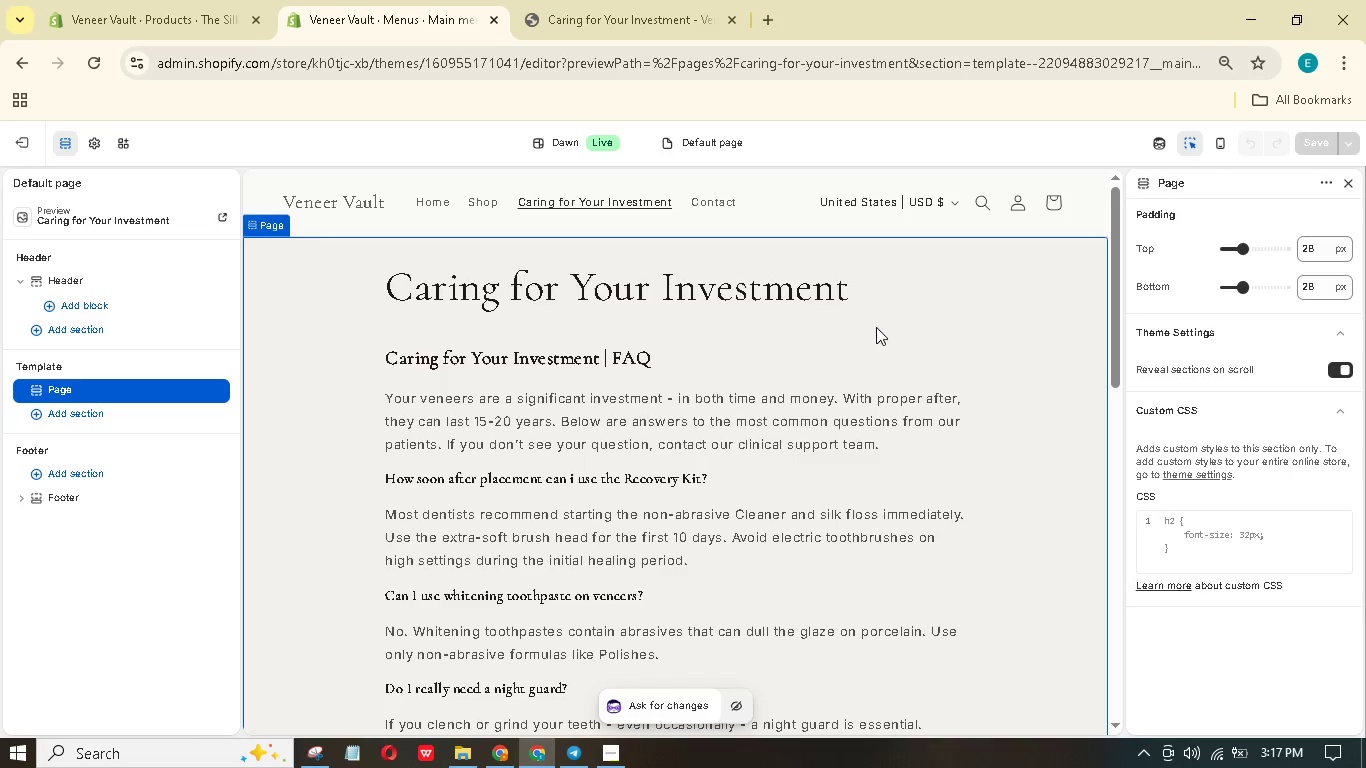 
scroll: coordinate [875, 334], scroll_direction: down, amount: 11.0
 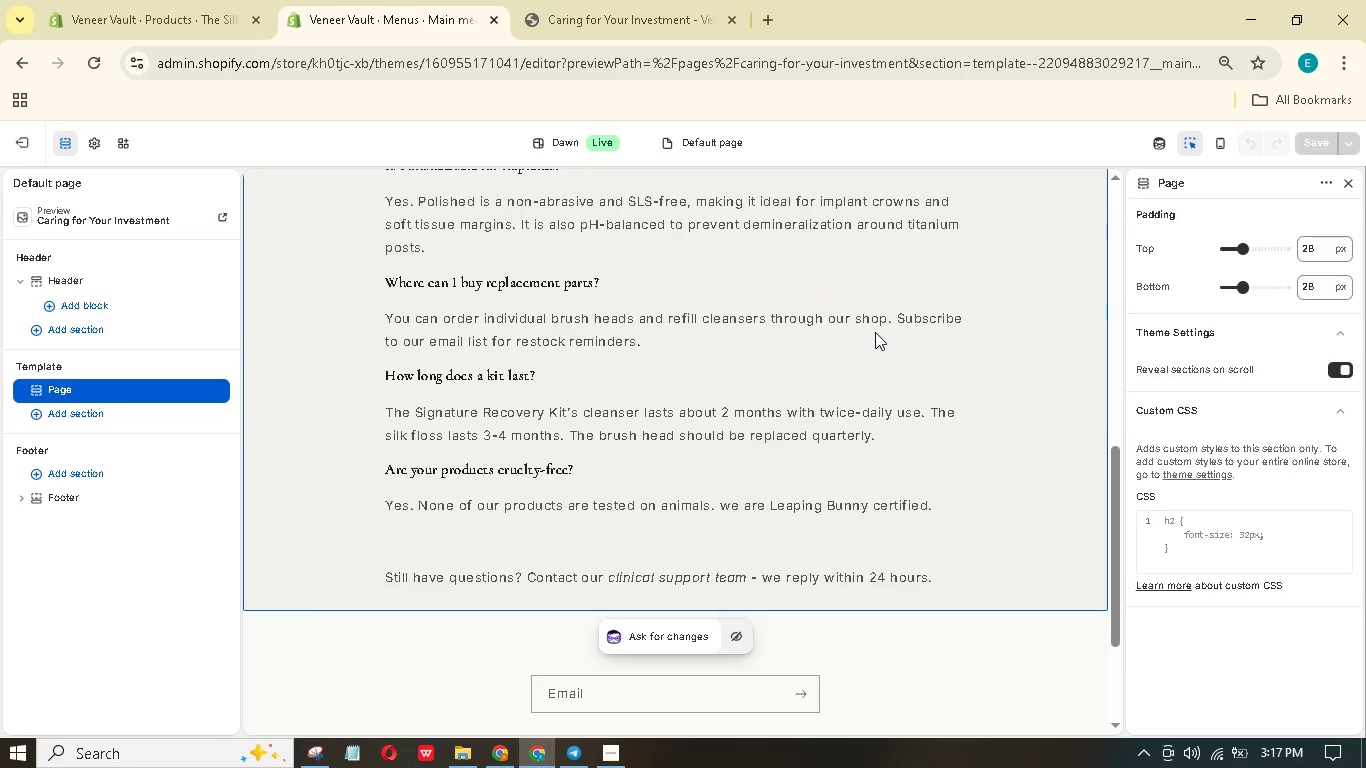 
scroll: coordinate [618, 207], scroll_direction: up, amount: 10.0
 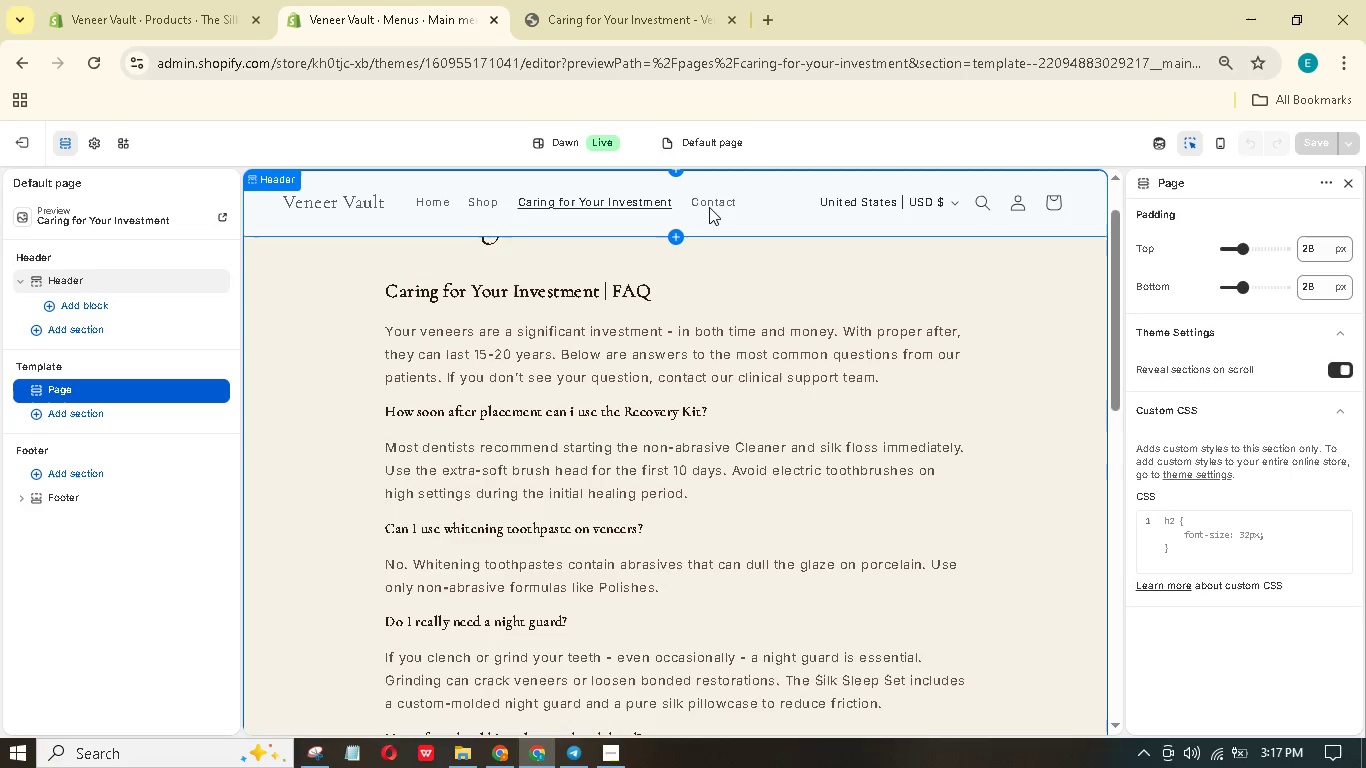 
left_click([712, 202])
 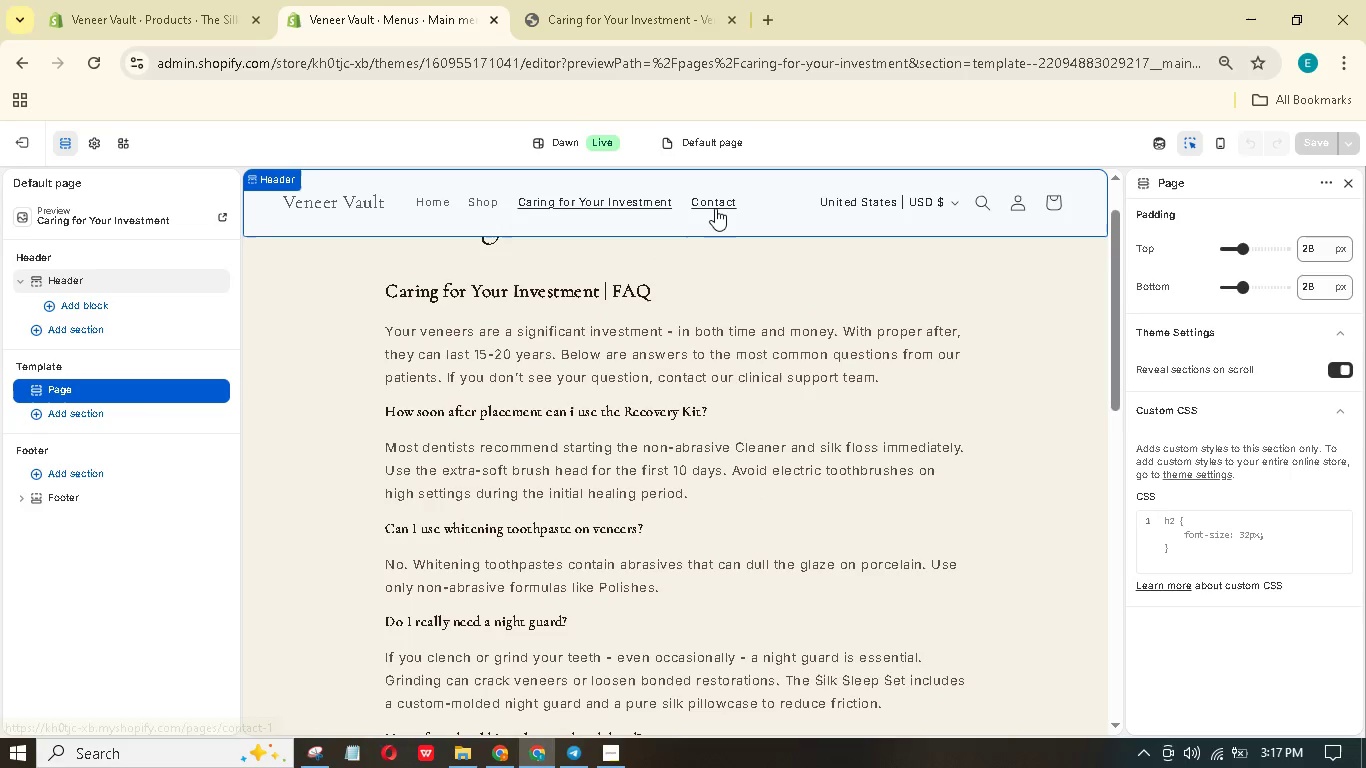 
left_click([715, 206])
 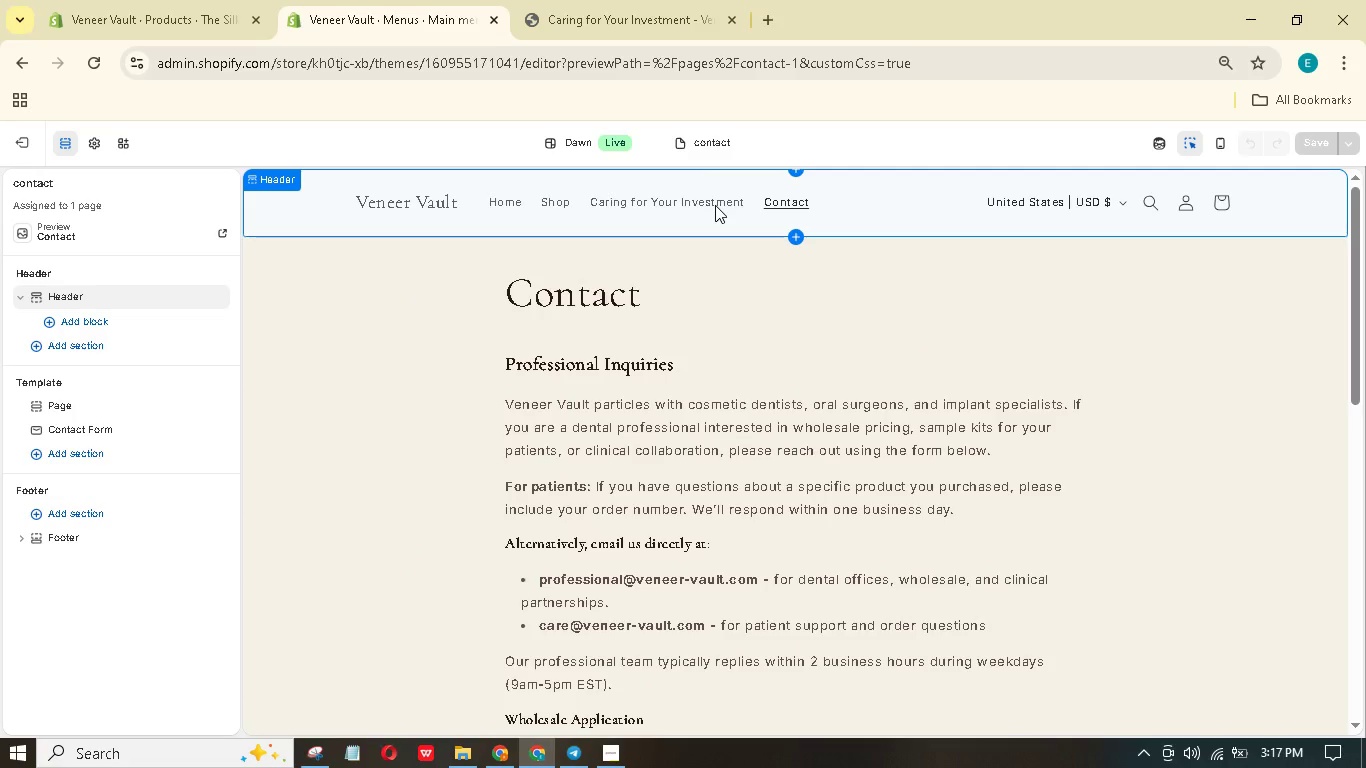 
wait(8.5)
 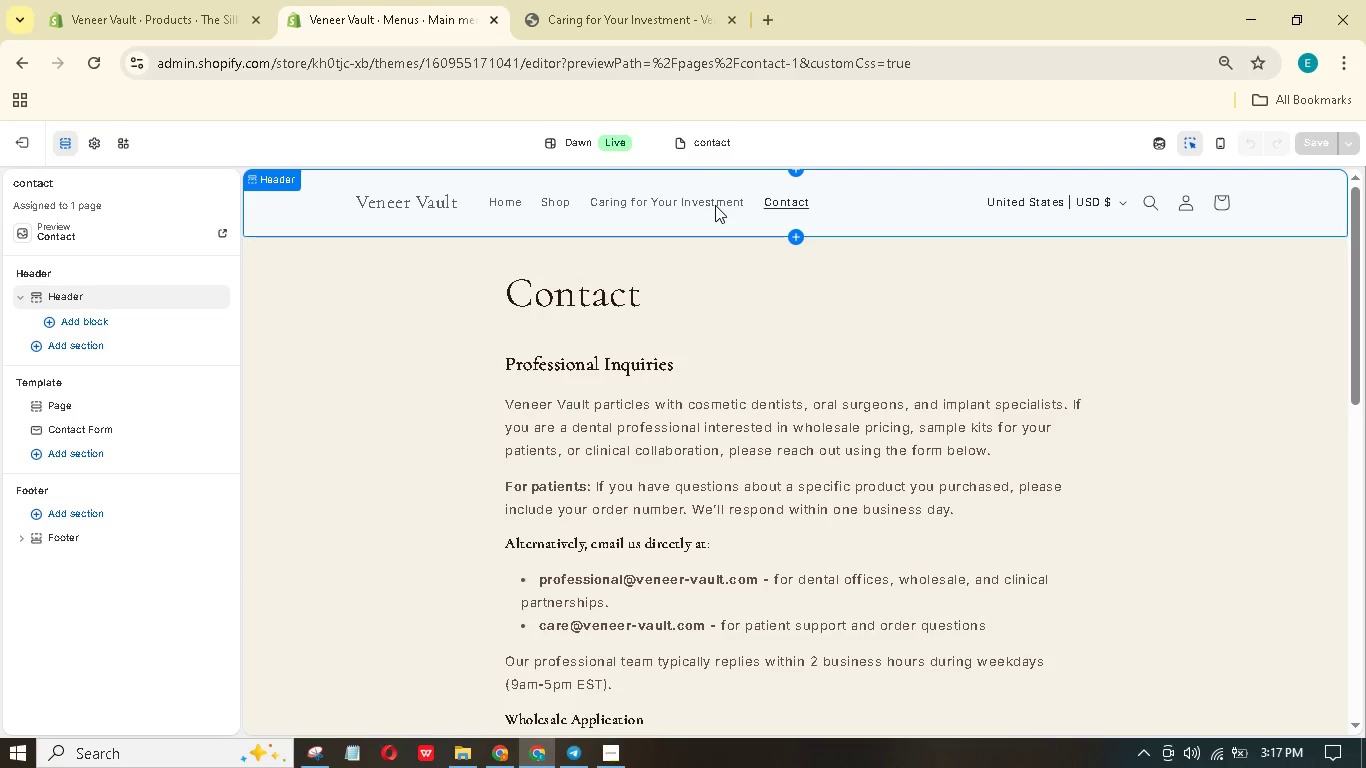 
scroll: coordinate [1047, 369], scroll_direction: down, amount: 11.0
 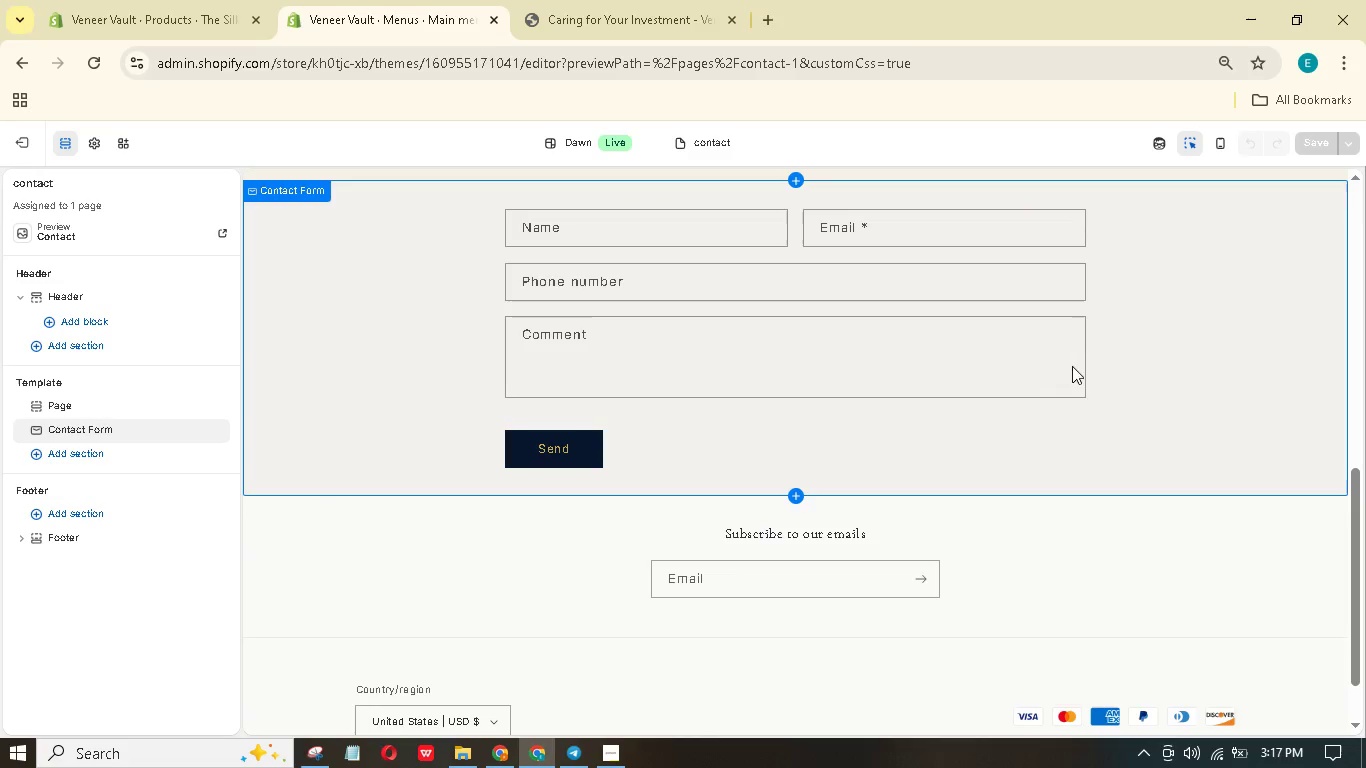 
left_click([1133, 381])
 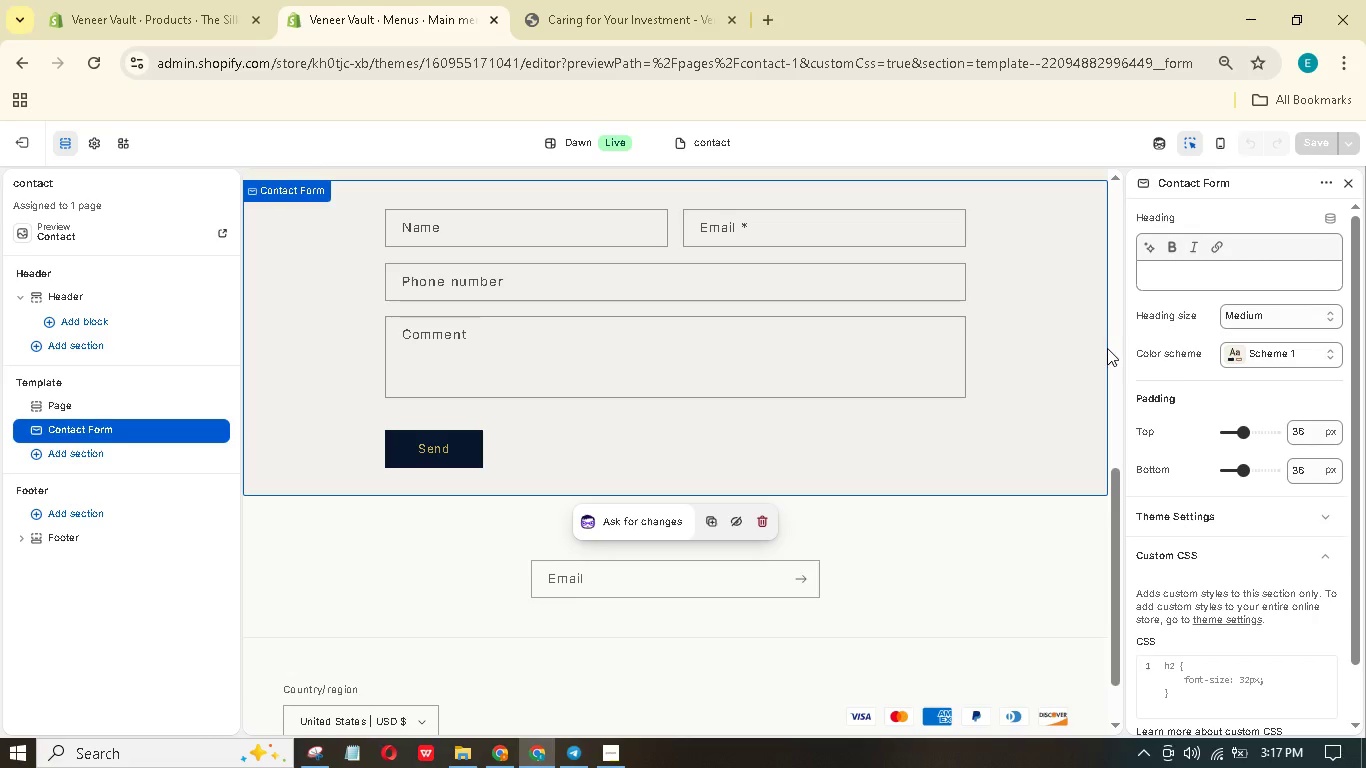 
wait(11.56)
 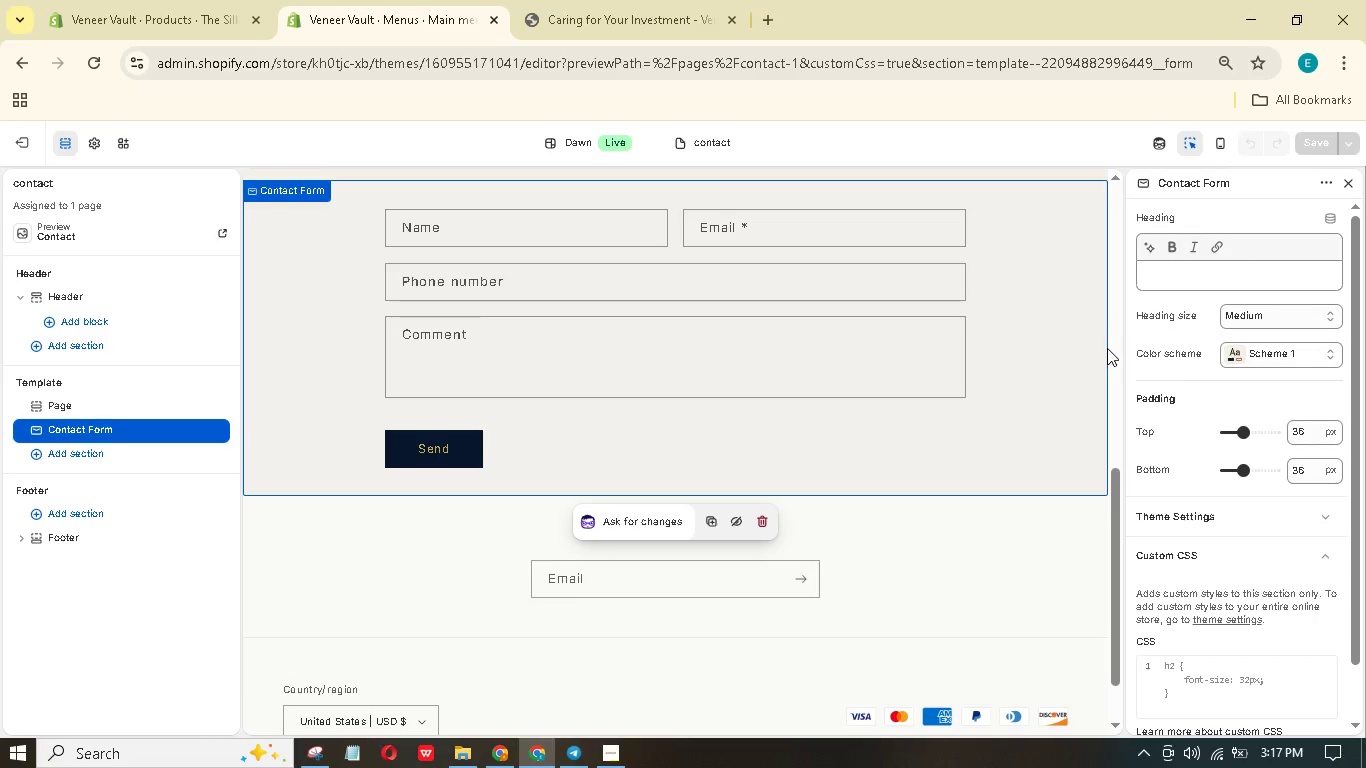 
left_click([1246, 660])
 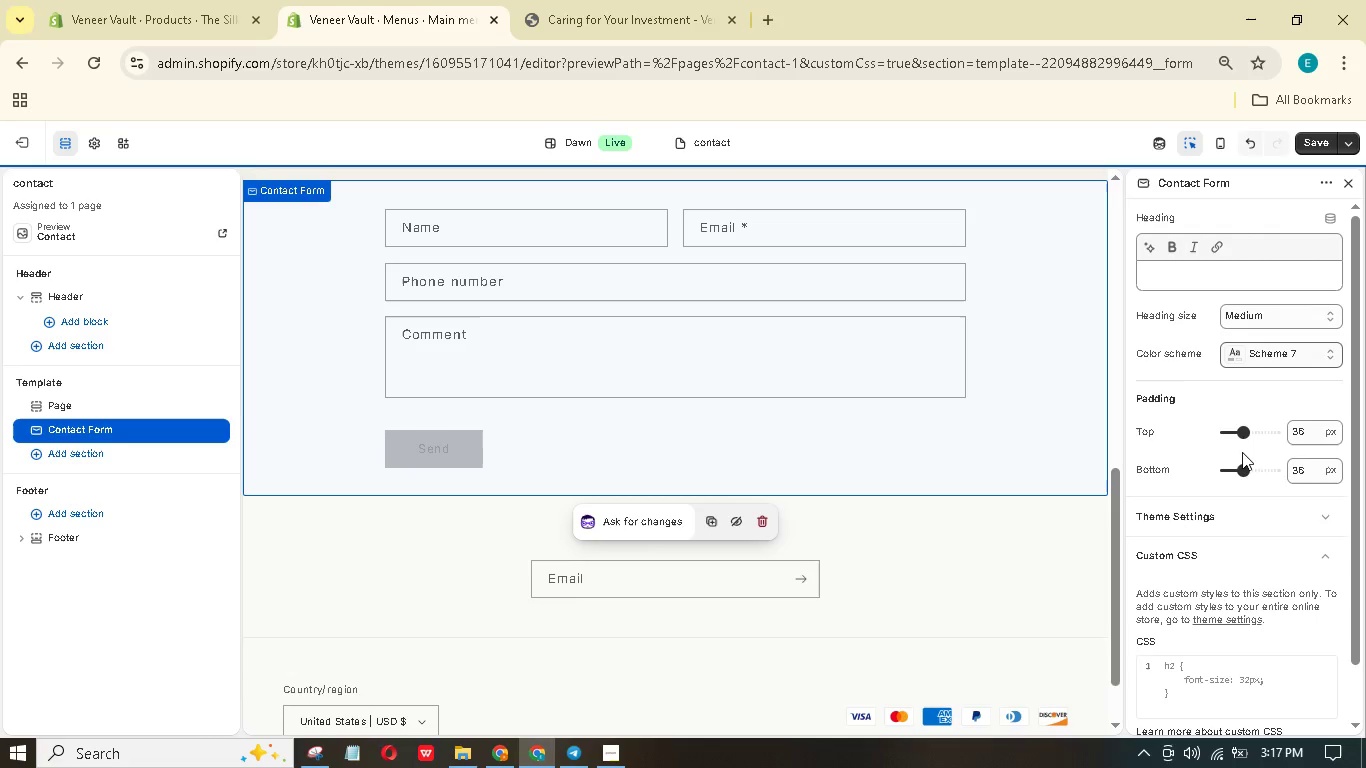 
scroll: coordinate [1248, 423], scroll_direction: down, amount: 4.0
 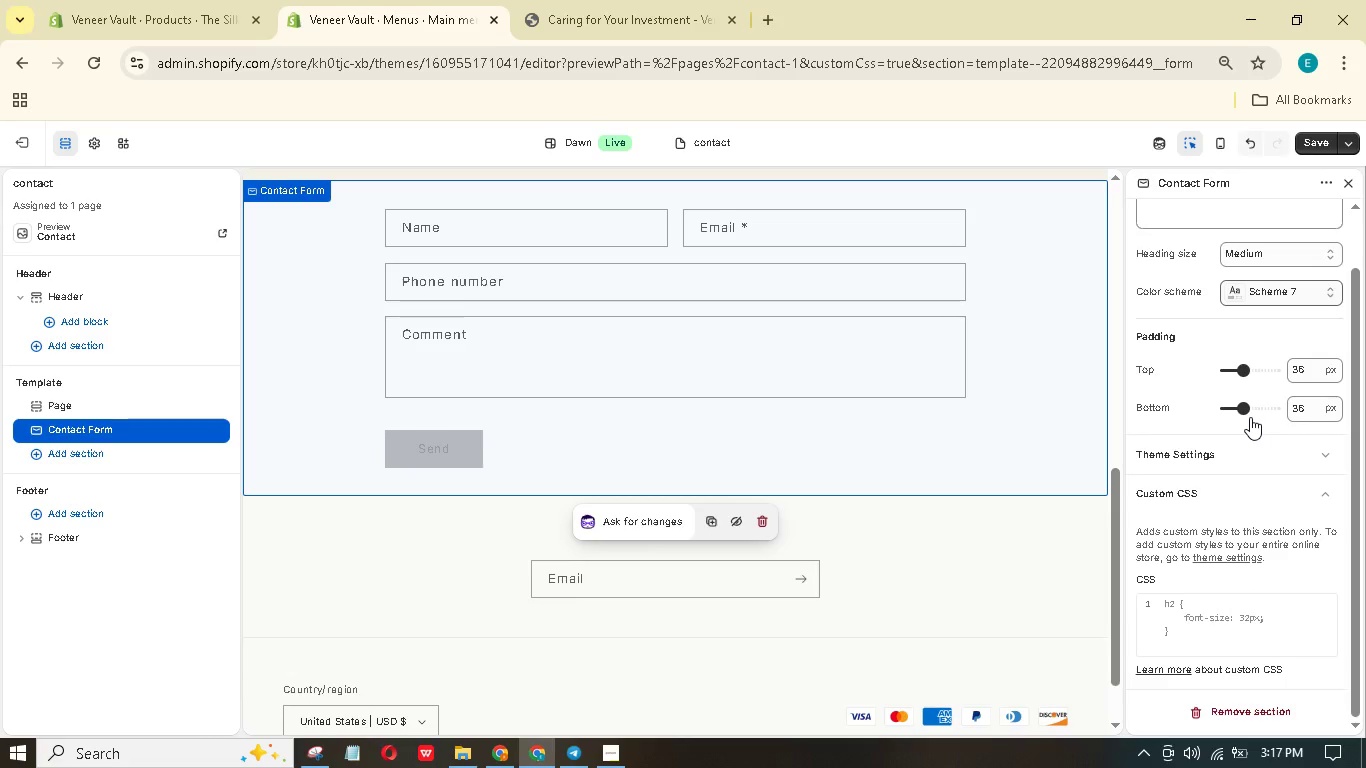 
scroll: coordinate [1019, 418], scroll_direction: up, amount: 11.0
 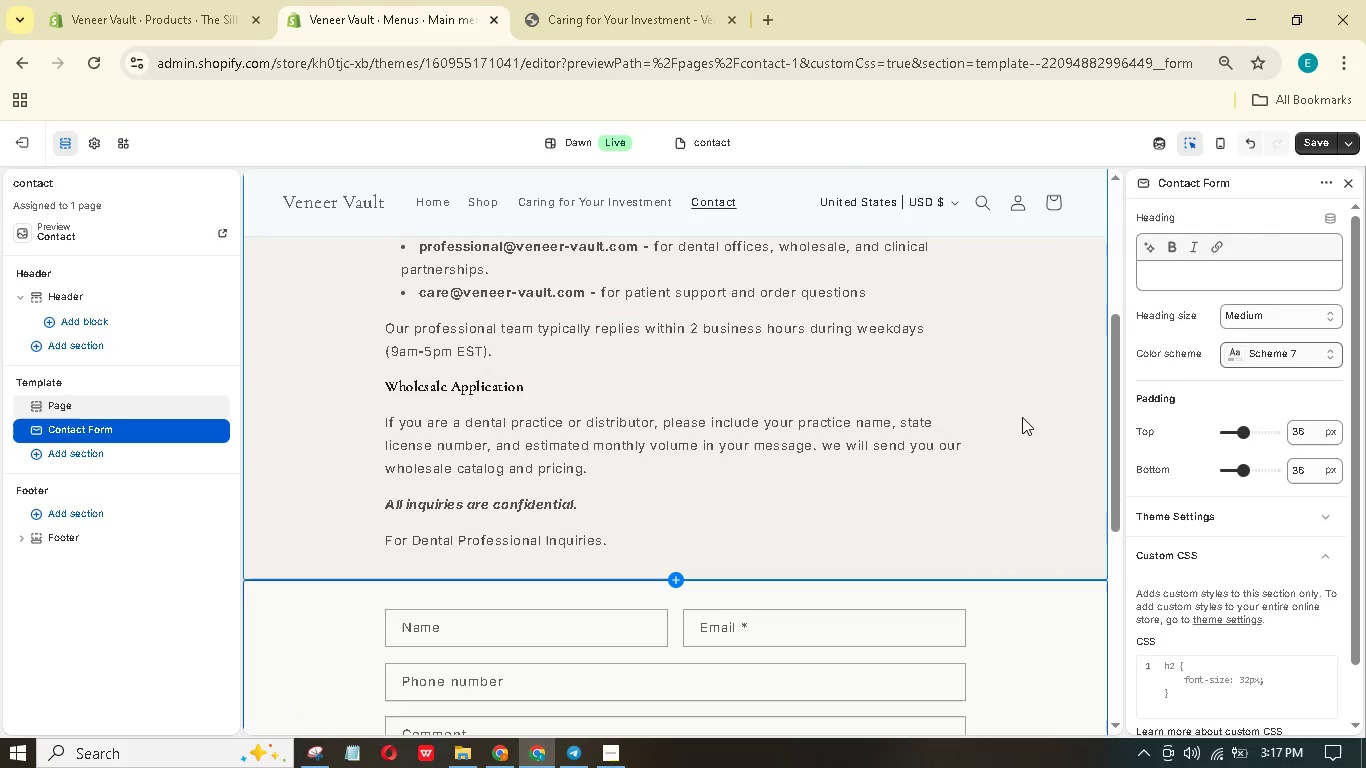 
left_click([1026, 409])
 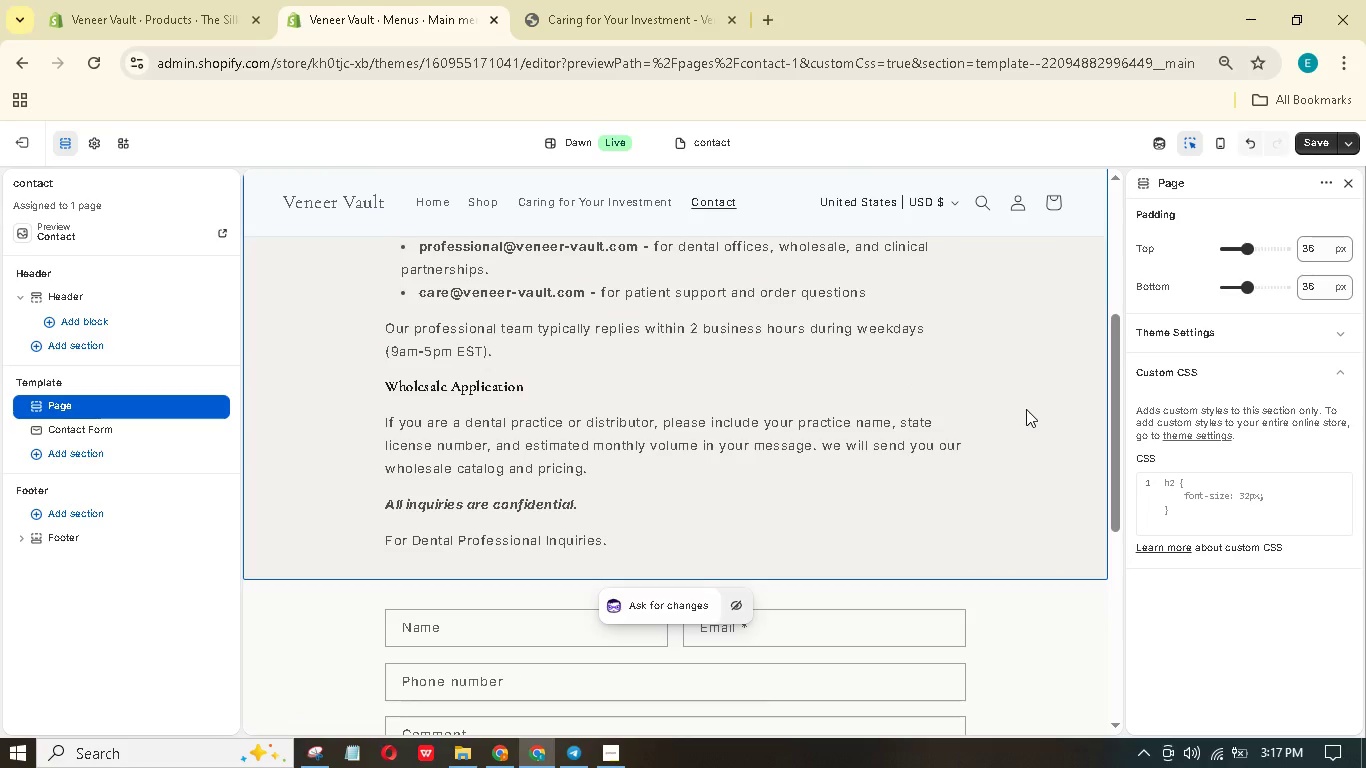 
scroll: coordinate [1028, 408], scroll_direction: up, amount: 10.0
 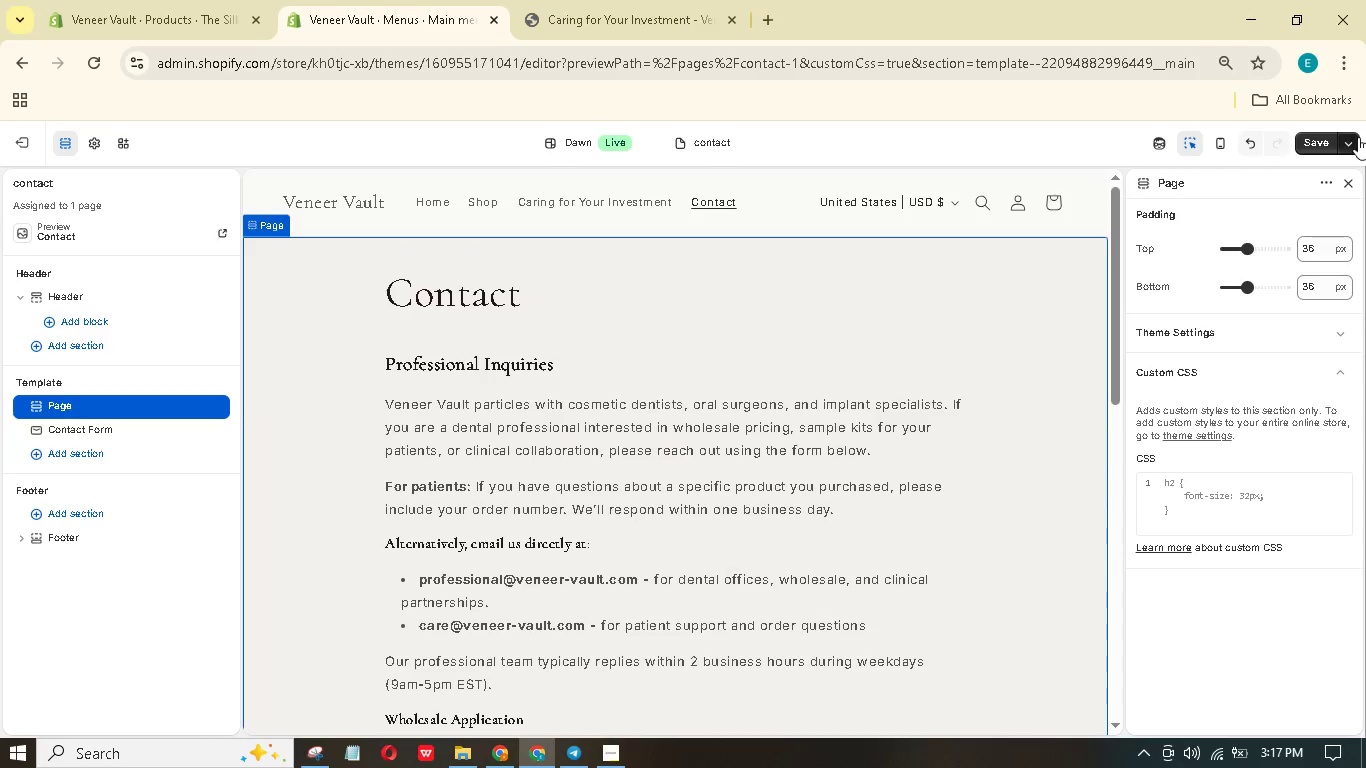 
left_click([1334, 139])
 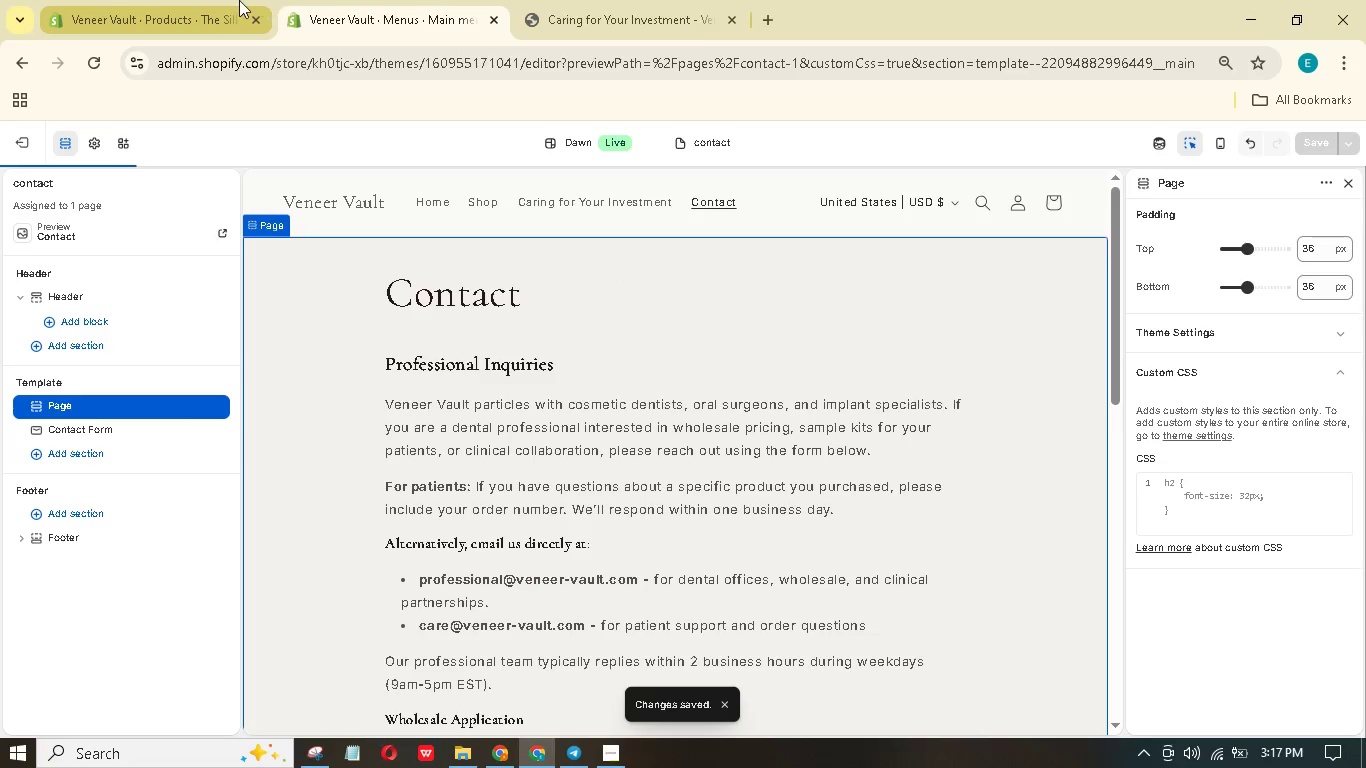 
scroll: coordinate [235, 320], scroll_direction: up, amount: 10.0
 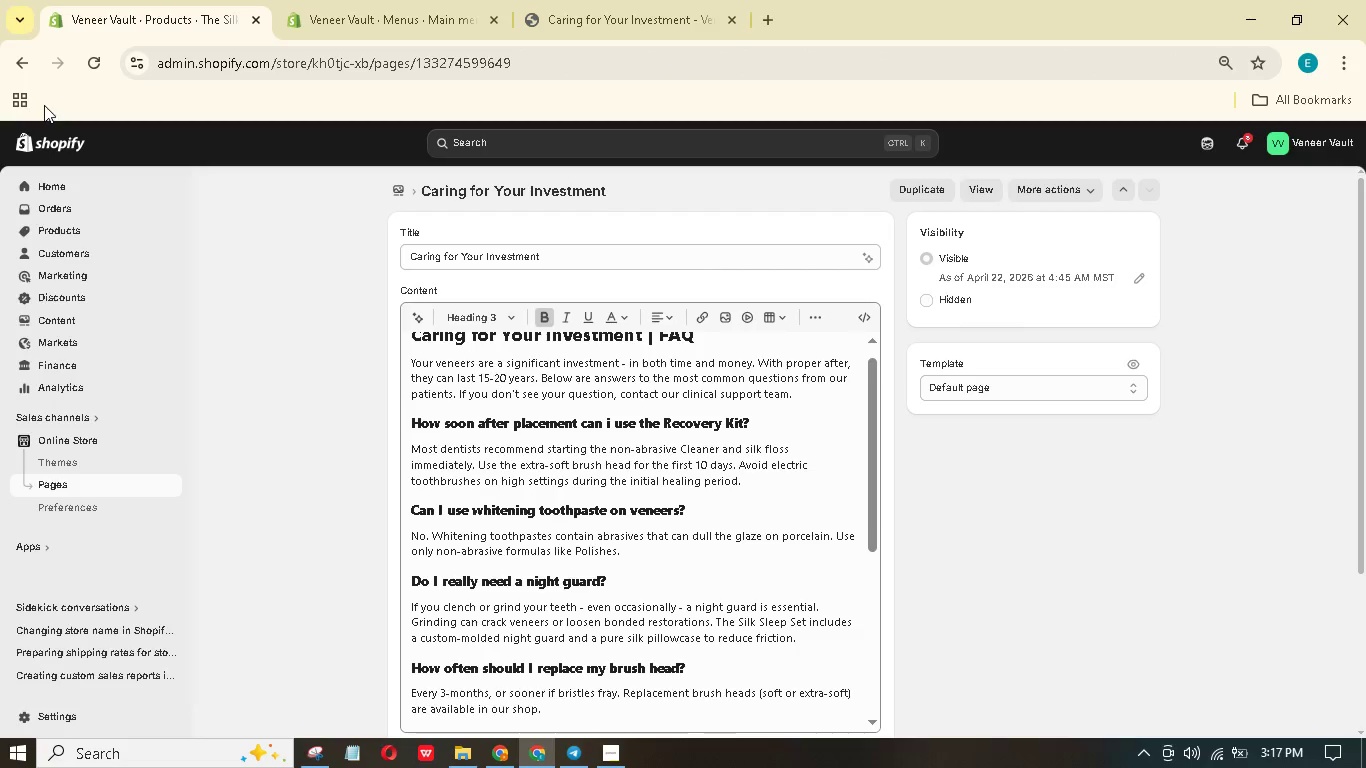 
left_click([32, 55])
 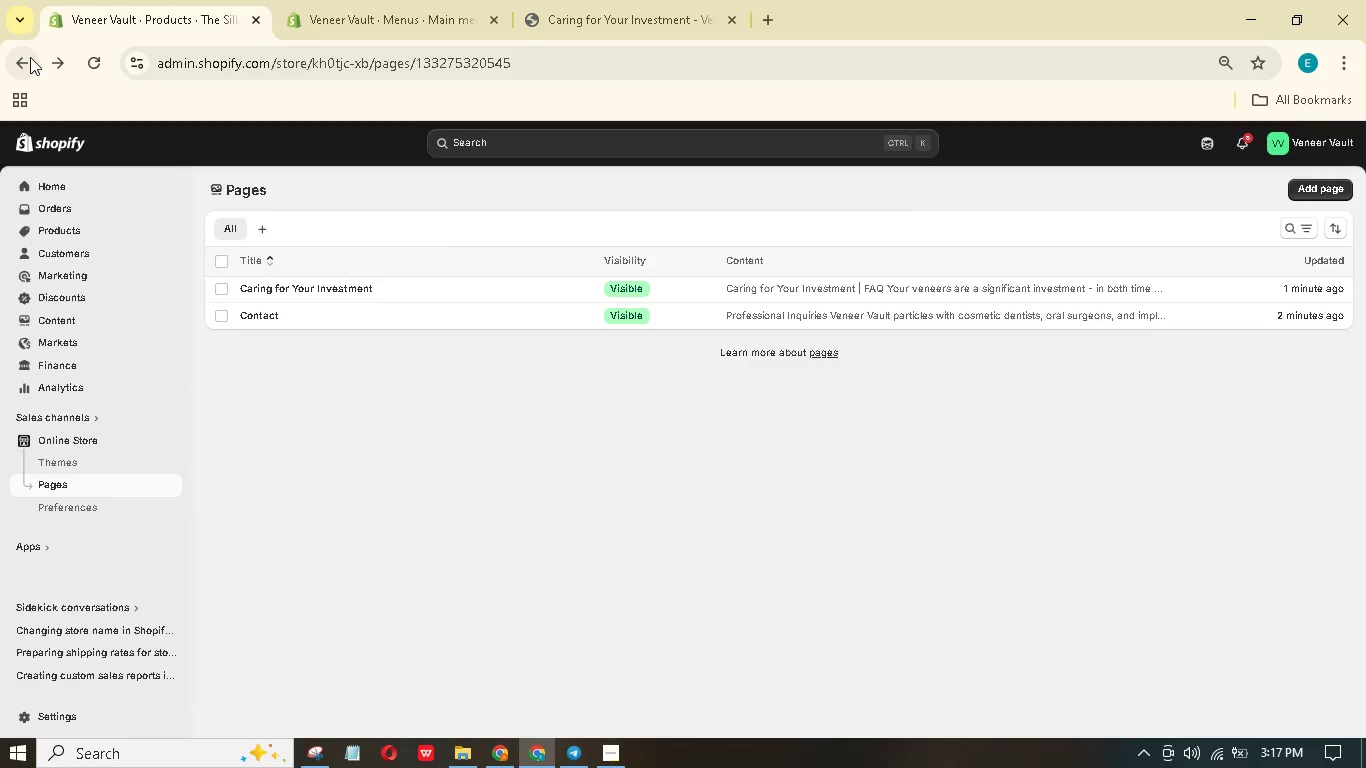 
left_click([30, 57])
 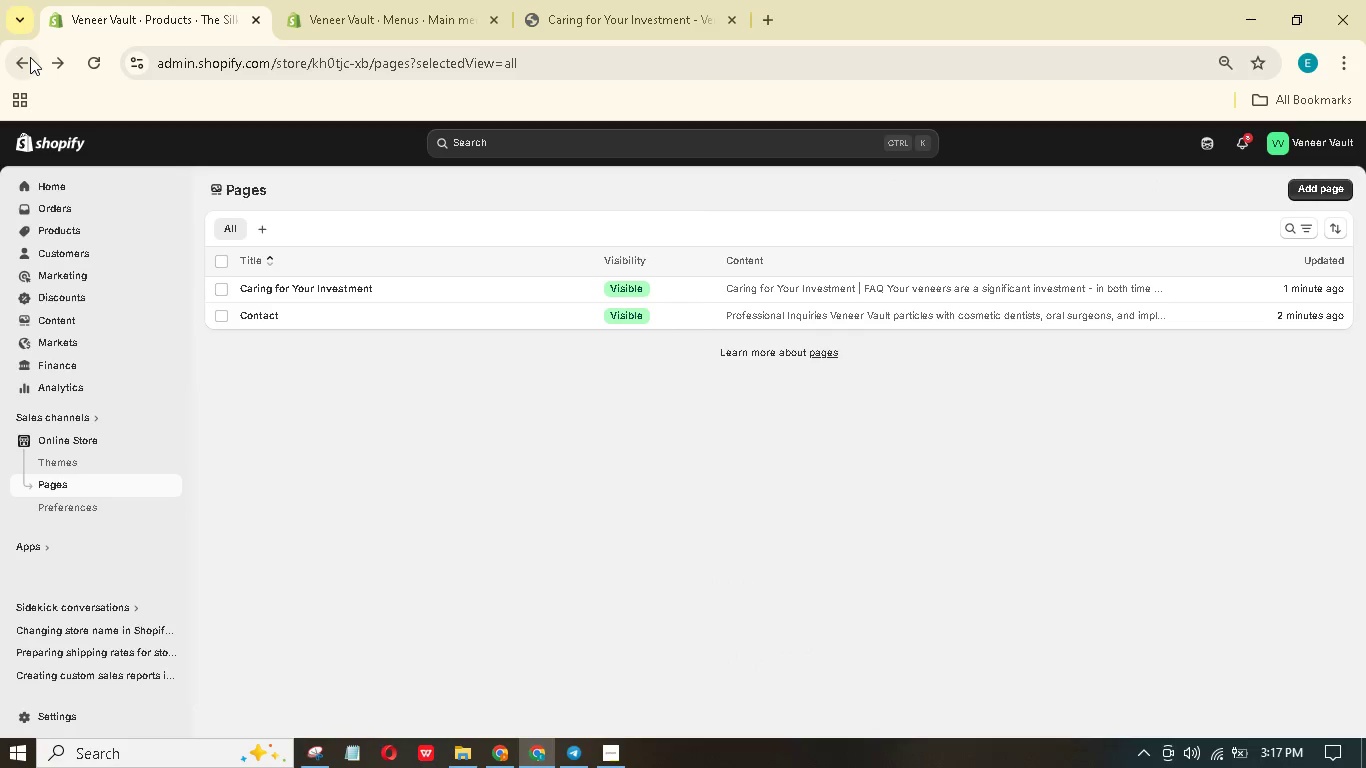 
left_click([30, 57])
 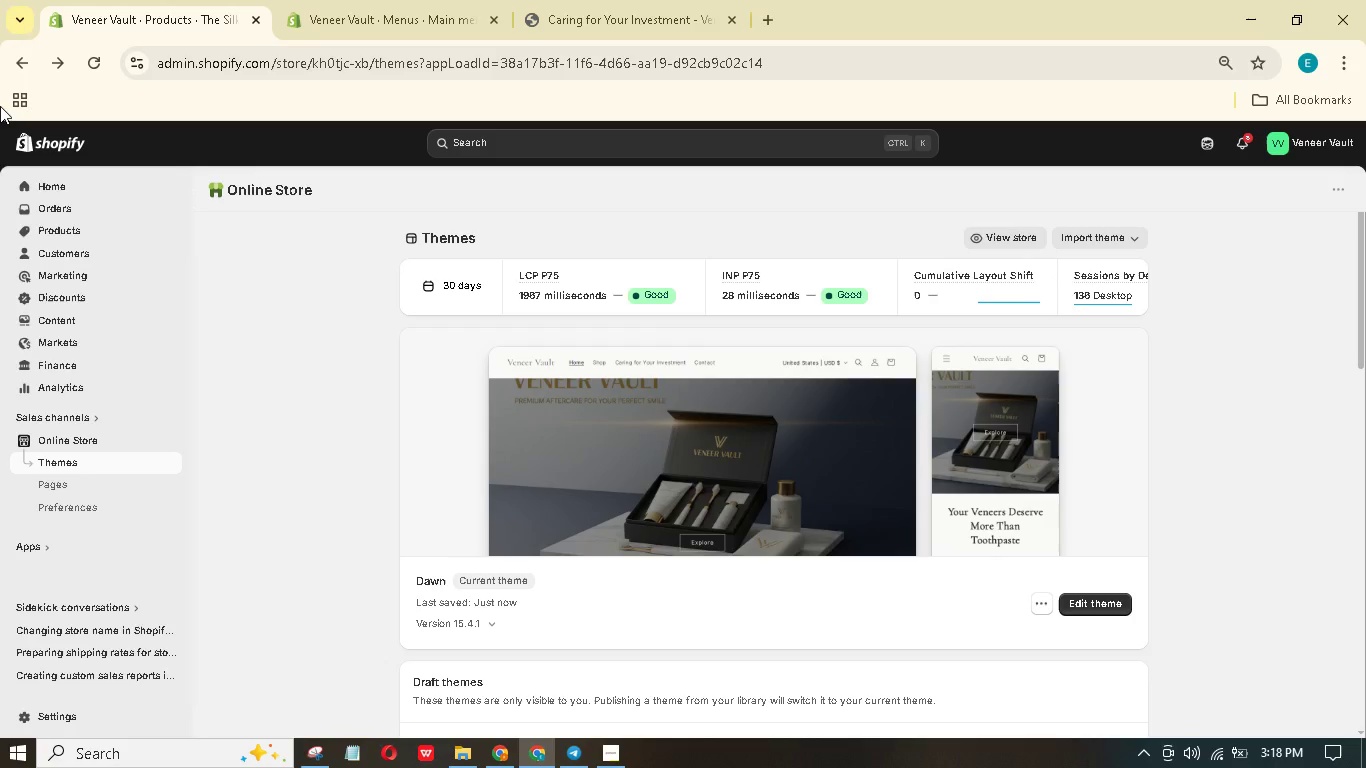 
wait(20.02)
 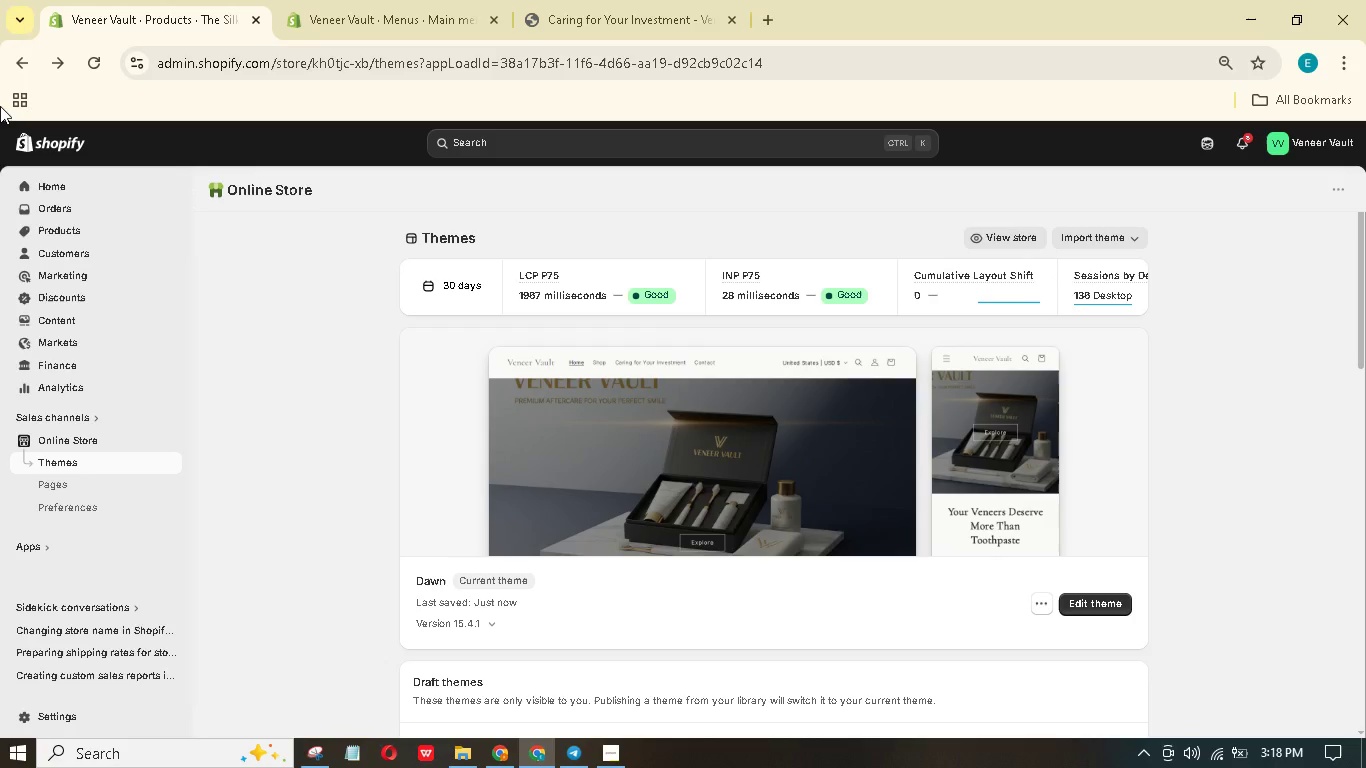 
left_click([553, 139])
 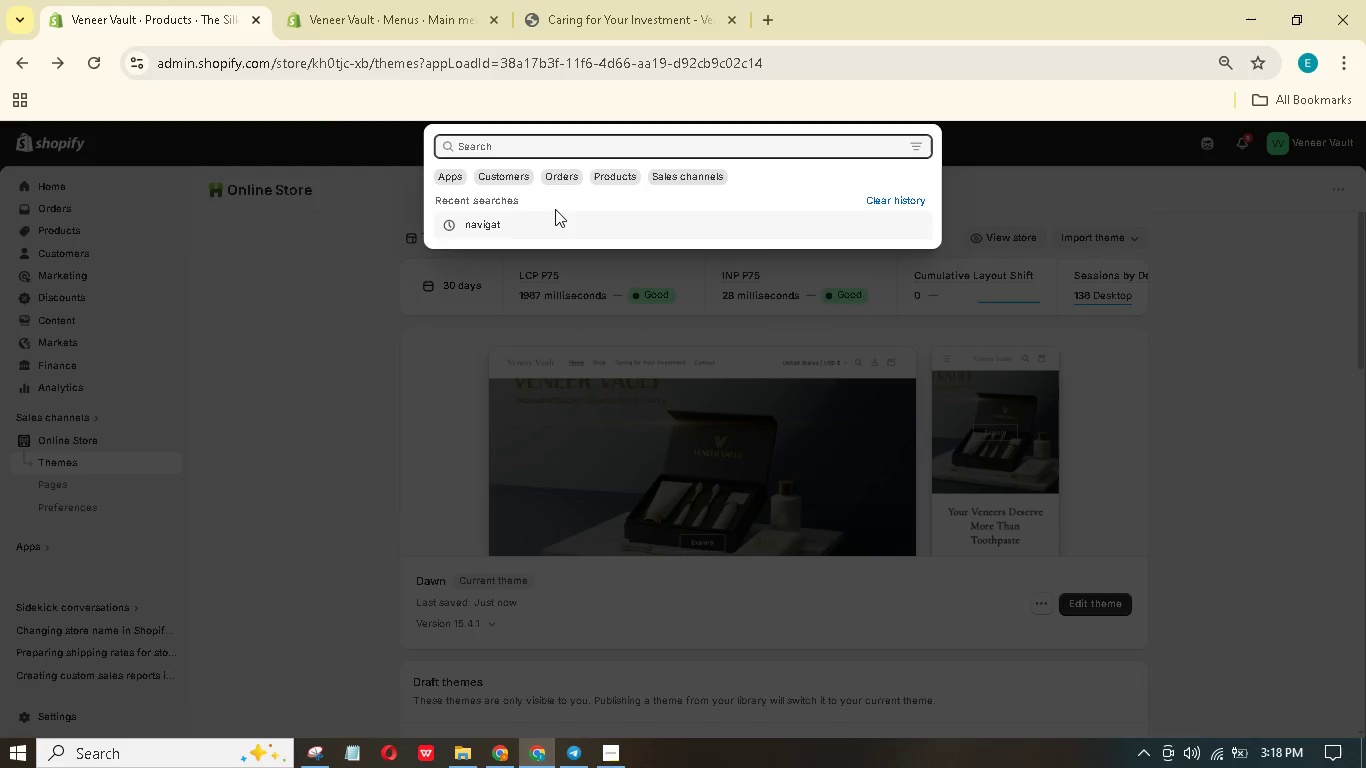 
left_click([552, 220])
 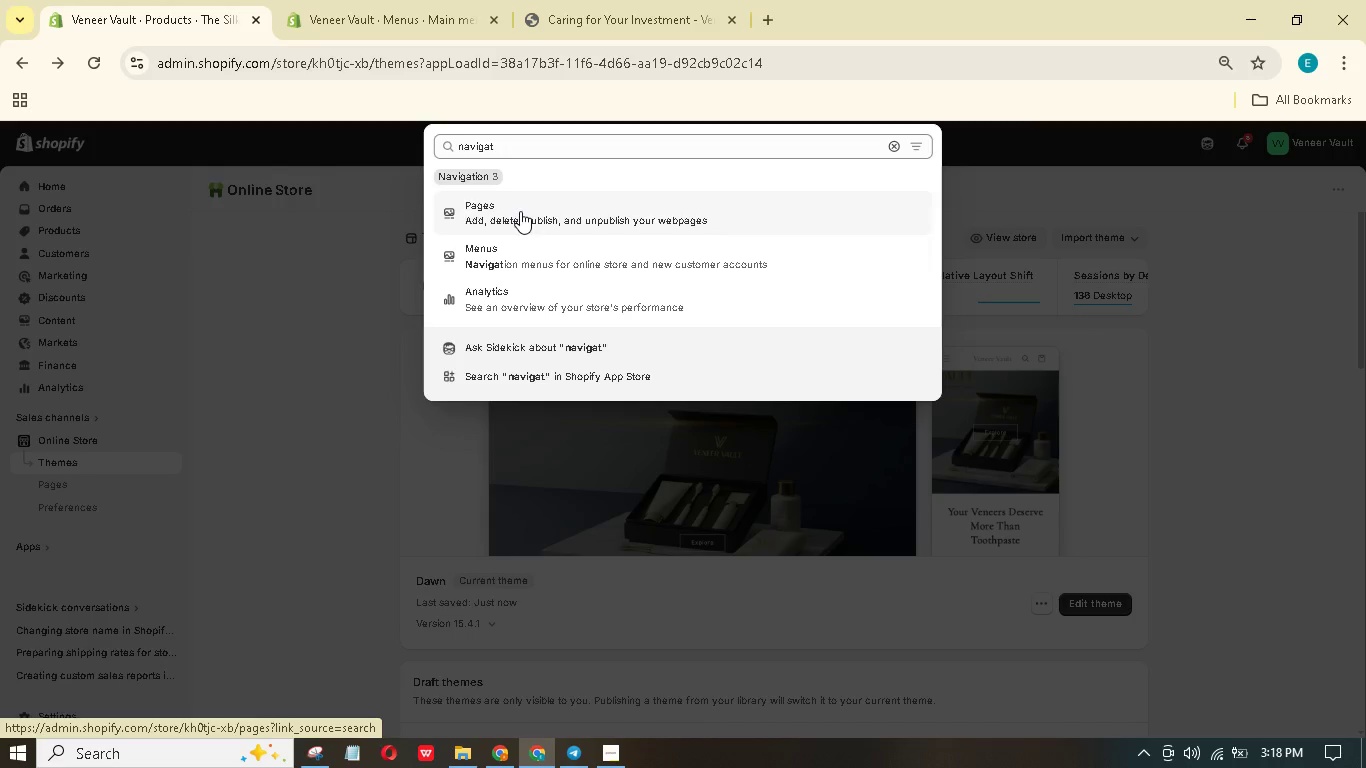 
wait(17.47)
 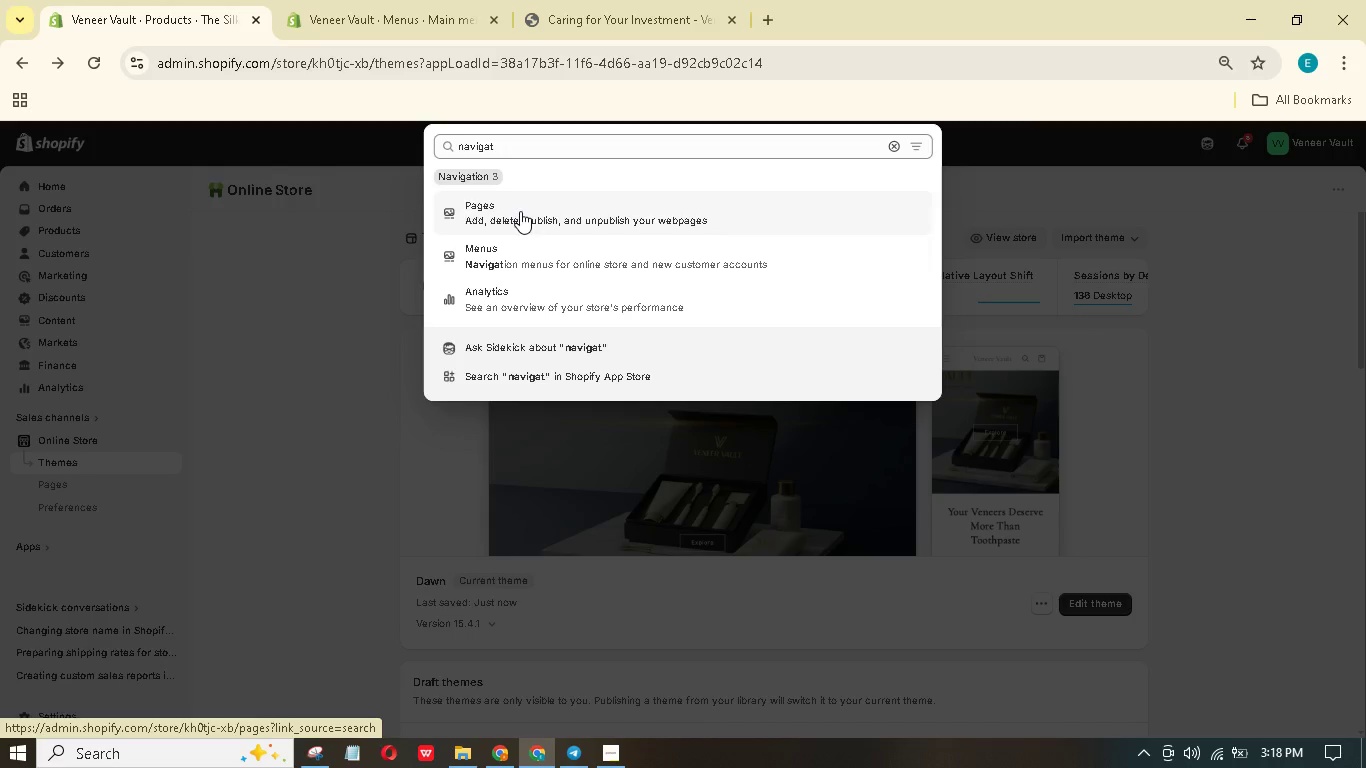 
left_click([537, 301])
 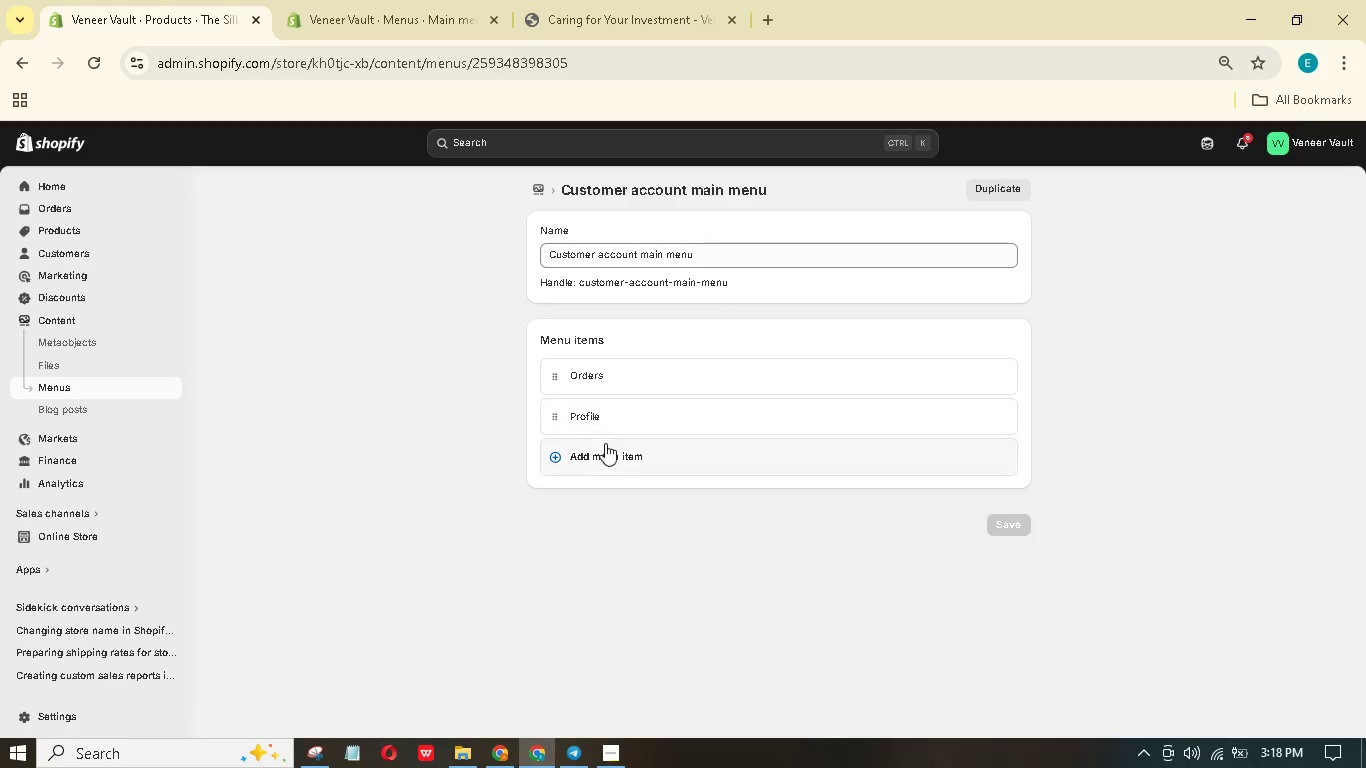 
left_click([636, 455])
 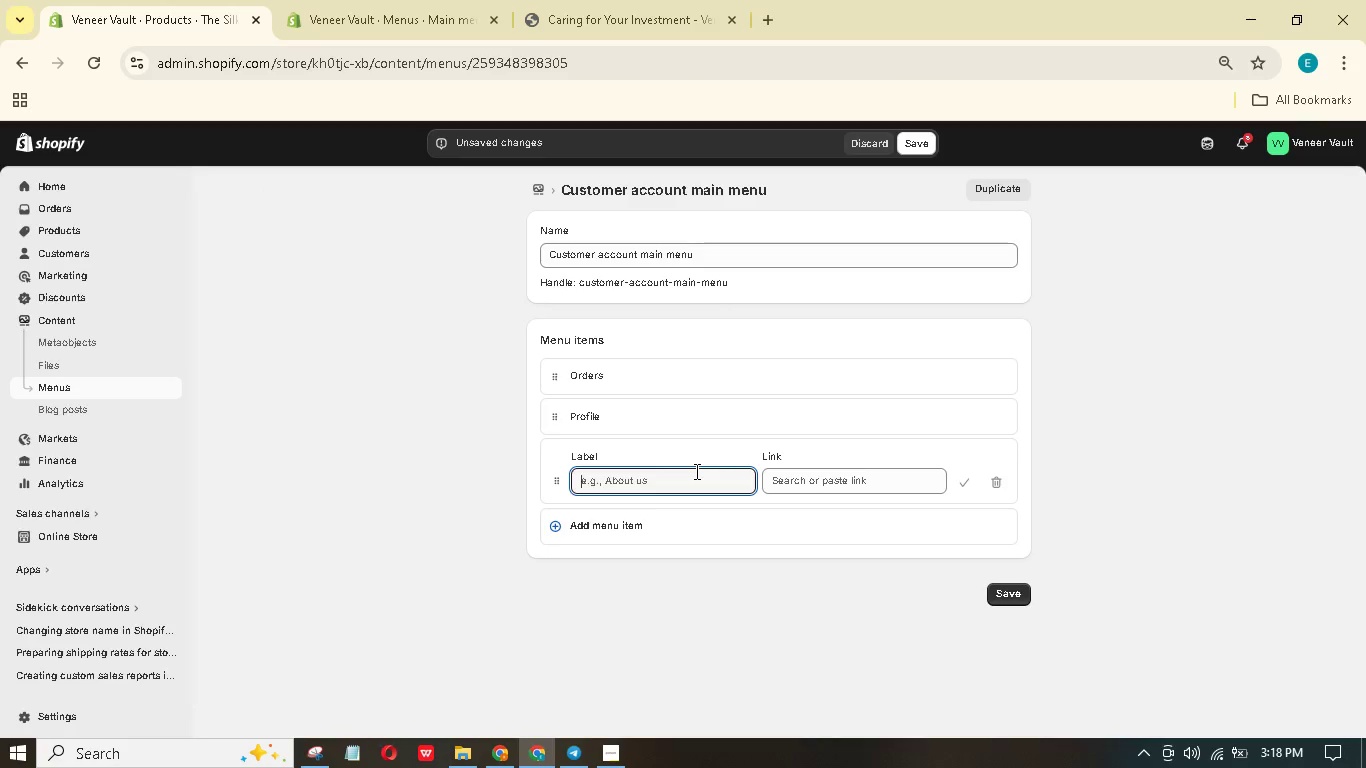 
left_click([448, 321])
 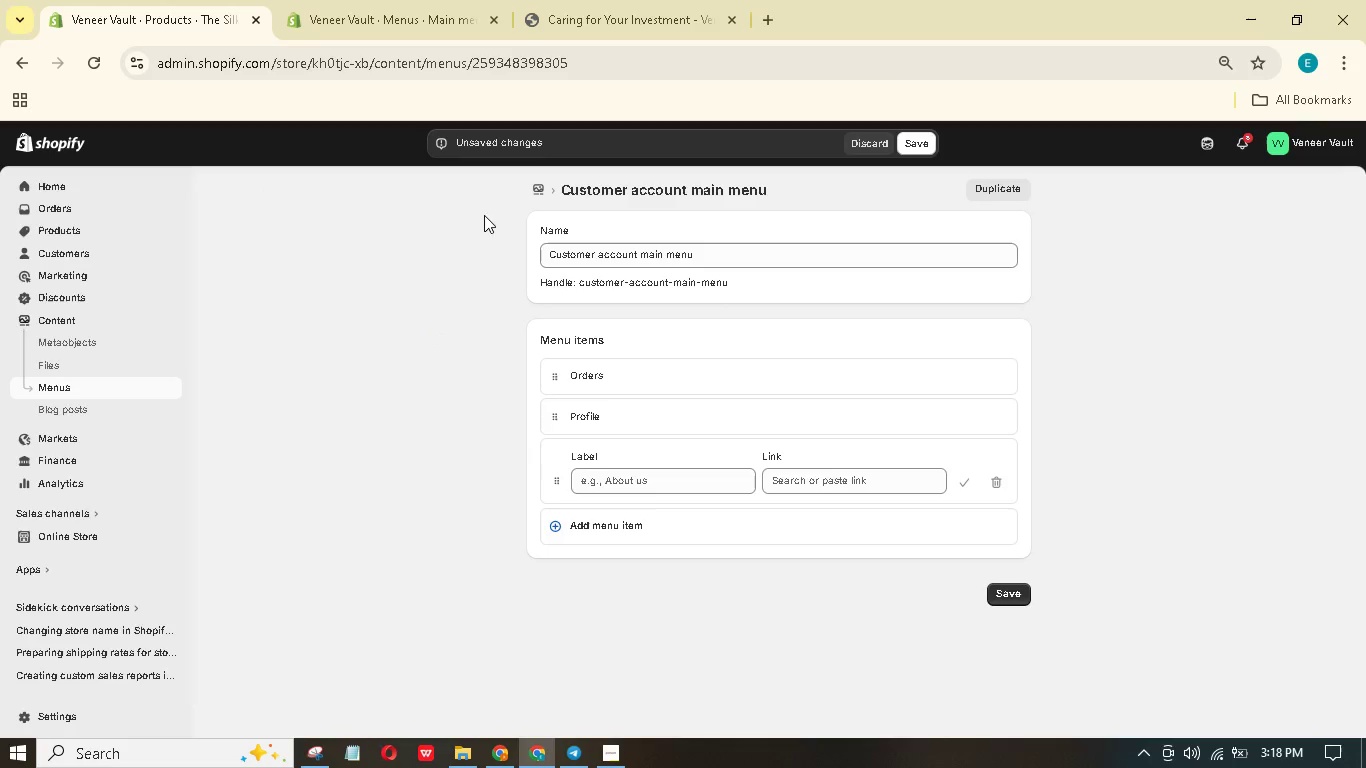 
left_click([545, 195])
 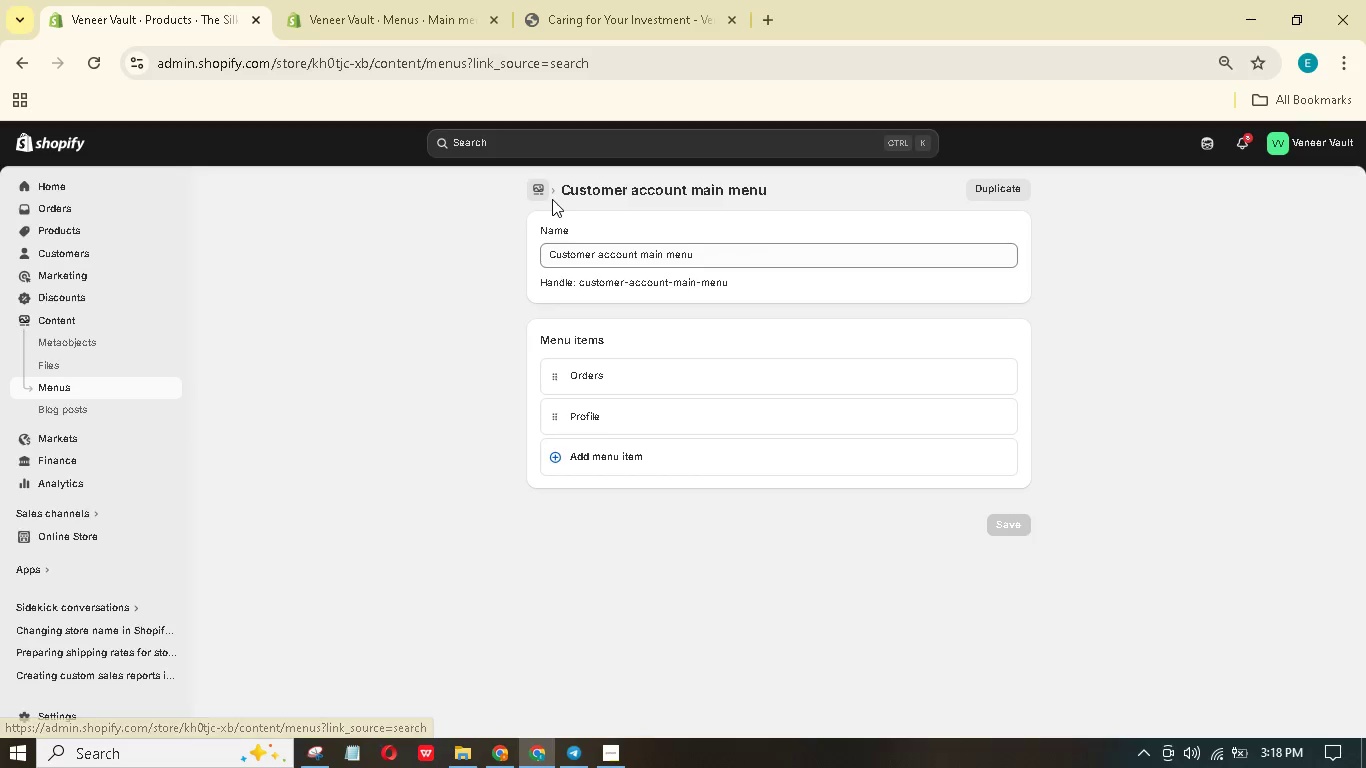 
wait(5.03)
 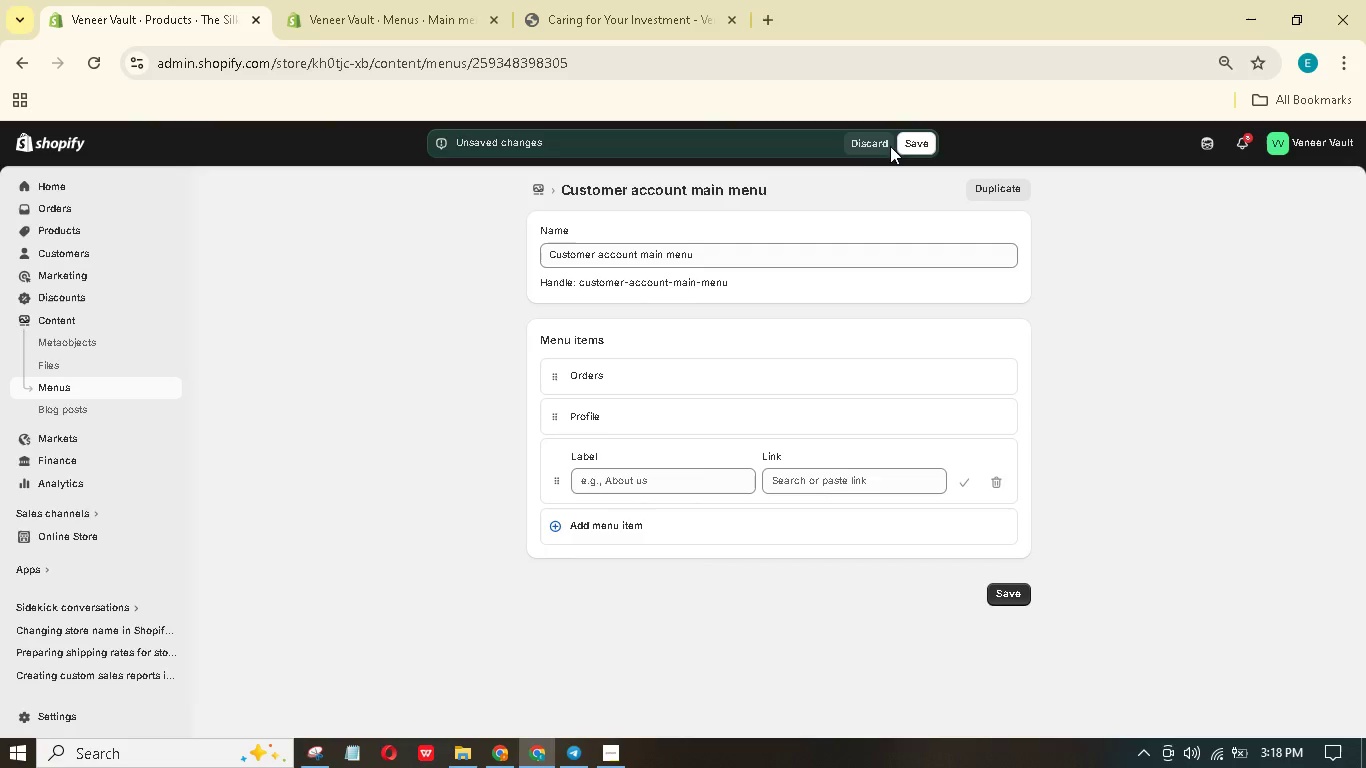 
left_click([455, 269])
 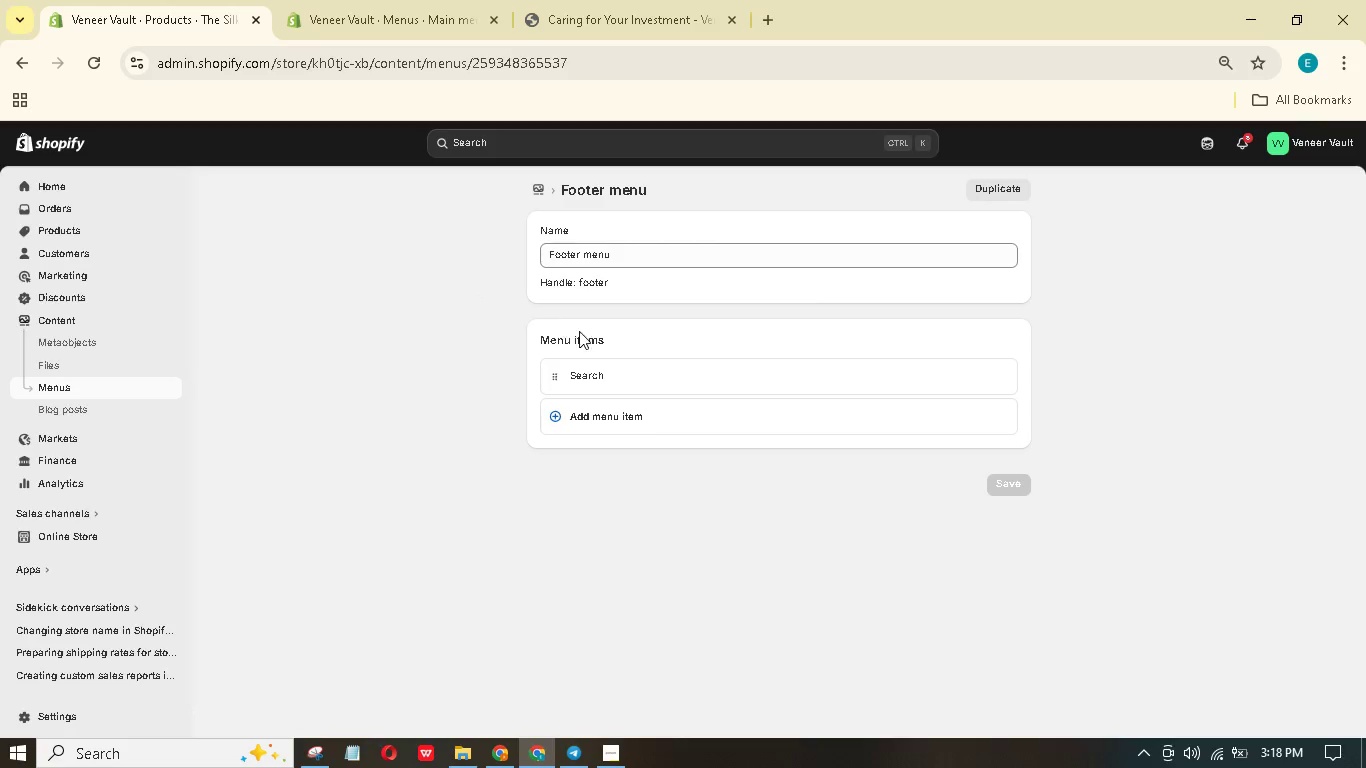 
left_click([581, 412])
 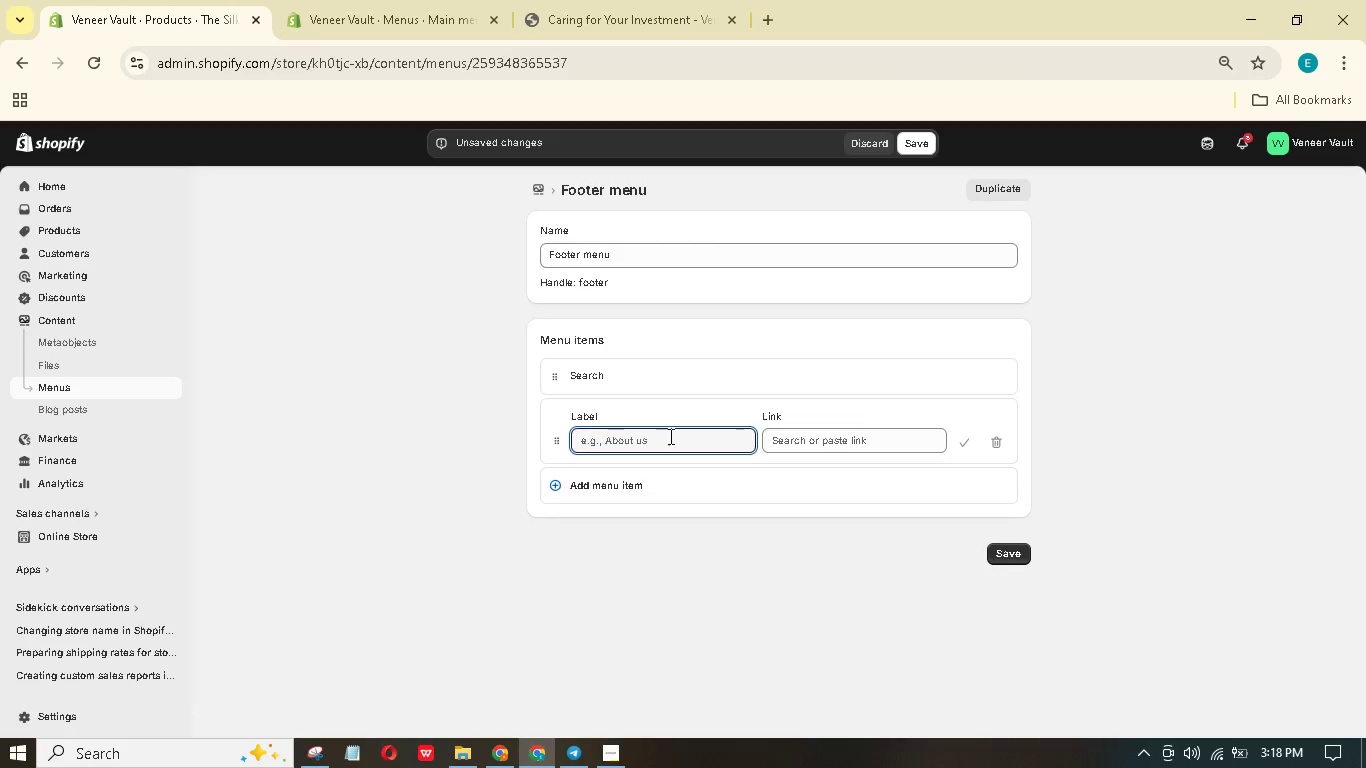 
left_click([667, 436])
 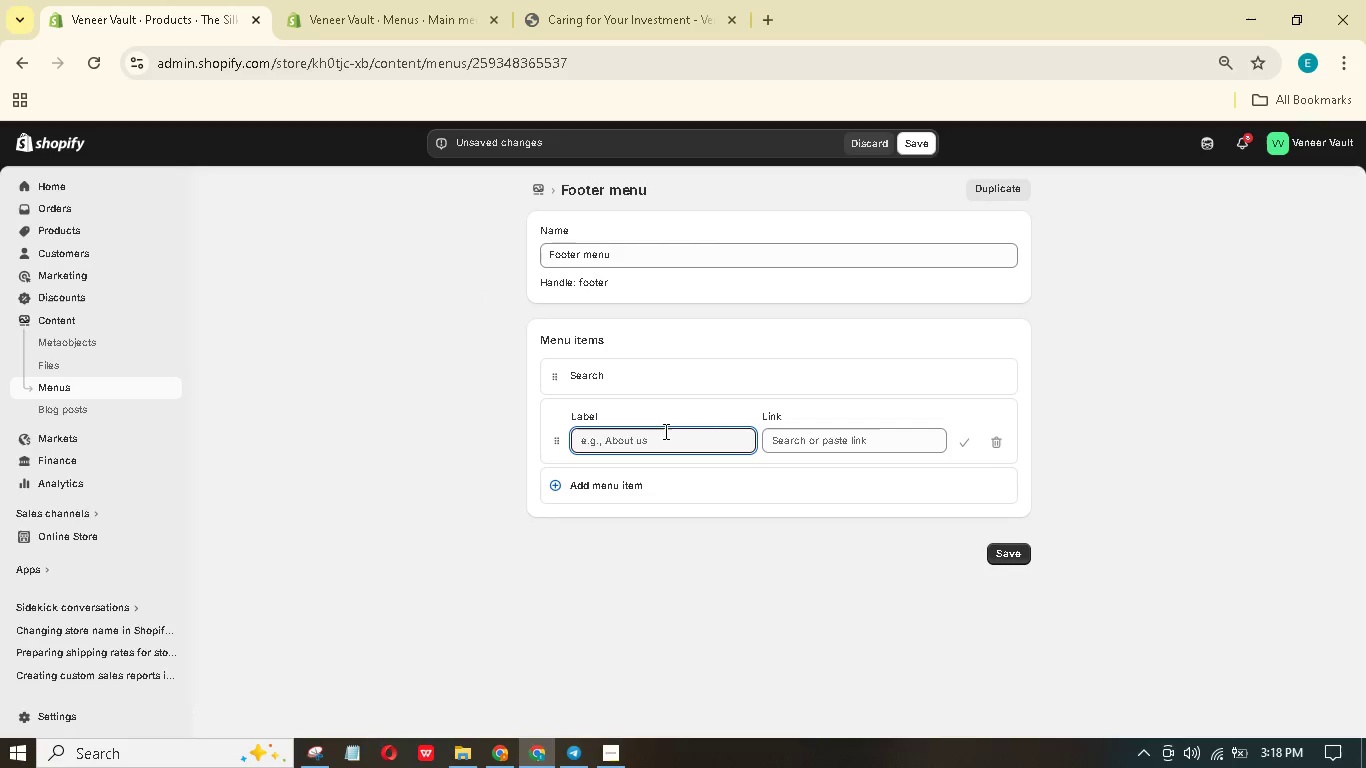 
type(Contct)
 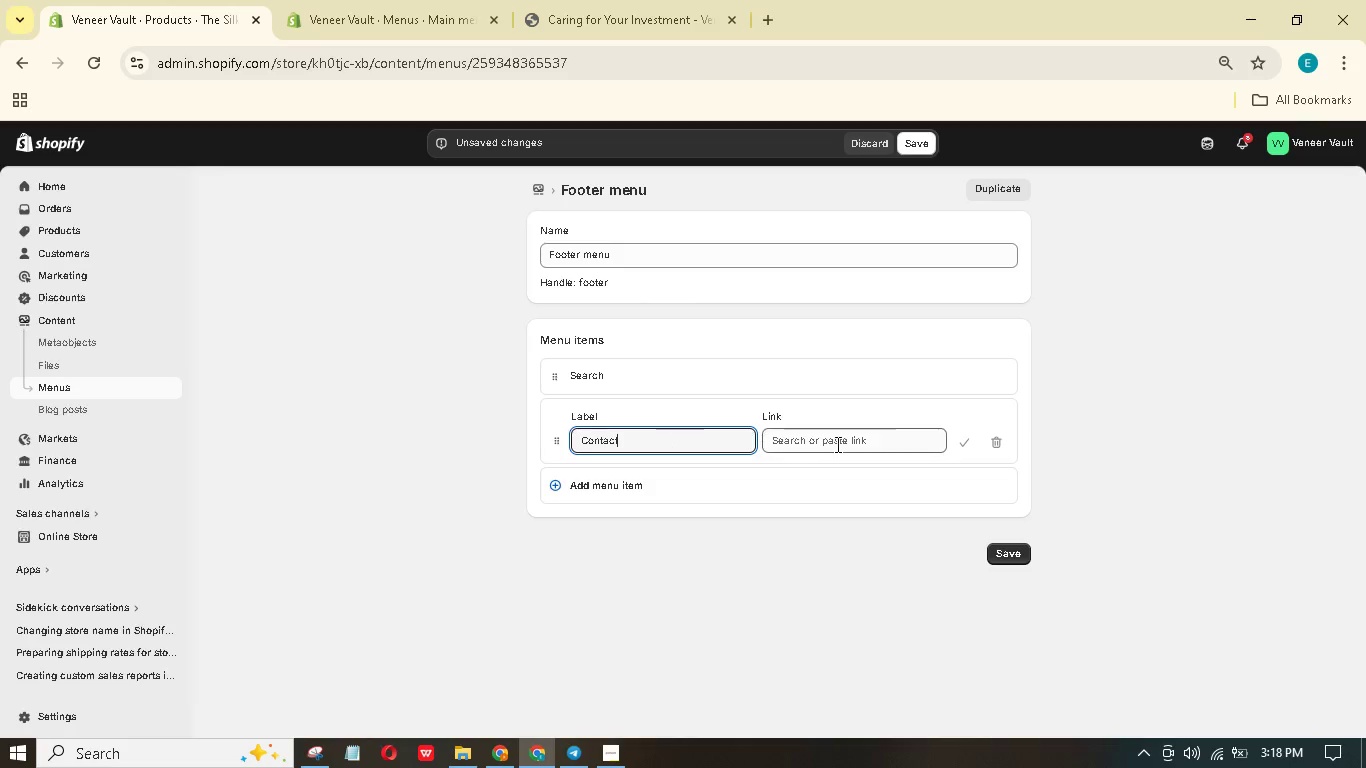 
hold_key(key=A, duration=0.36)
 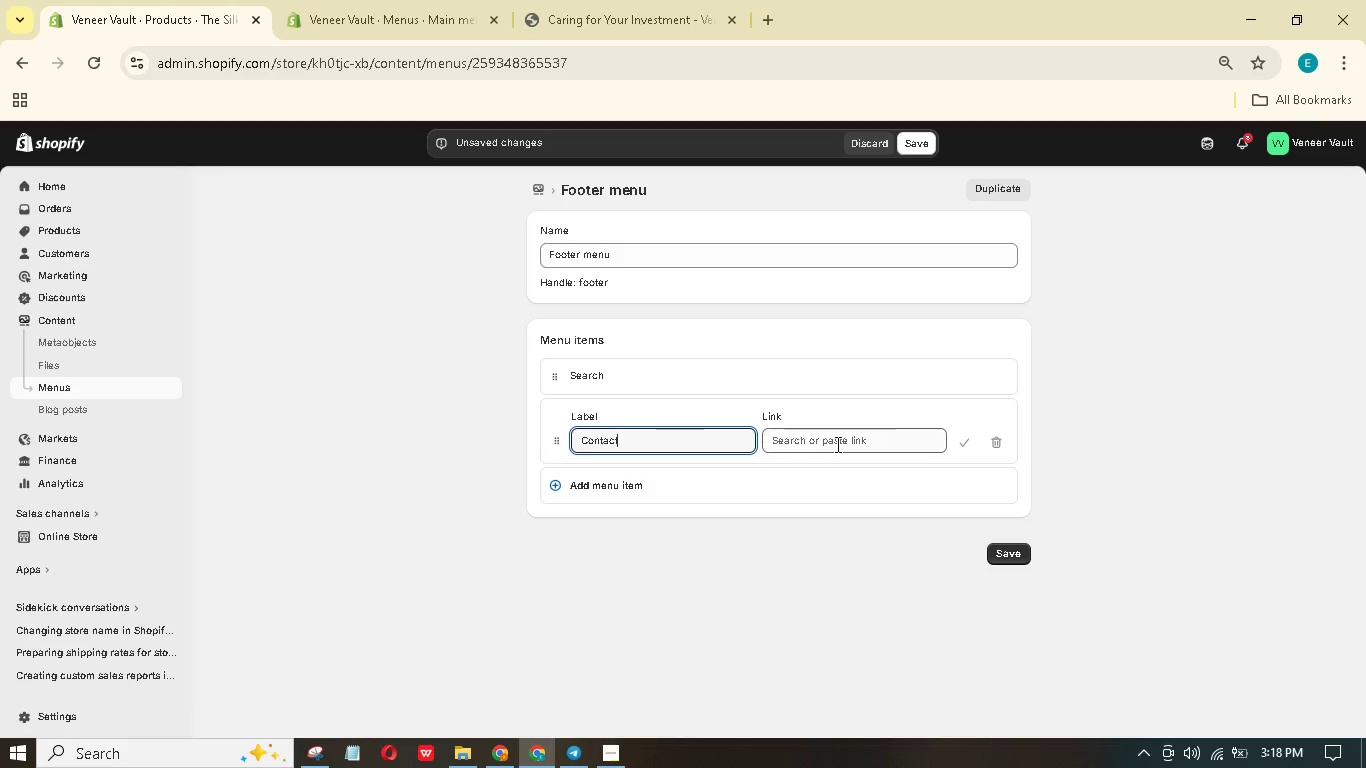 
left_click([839, 451])
 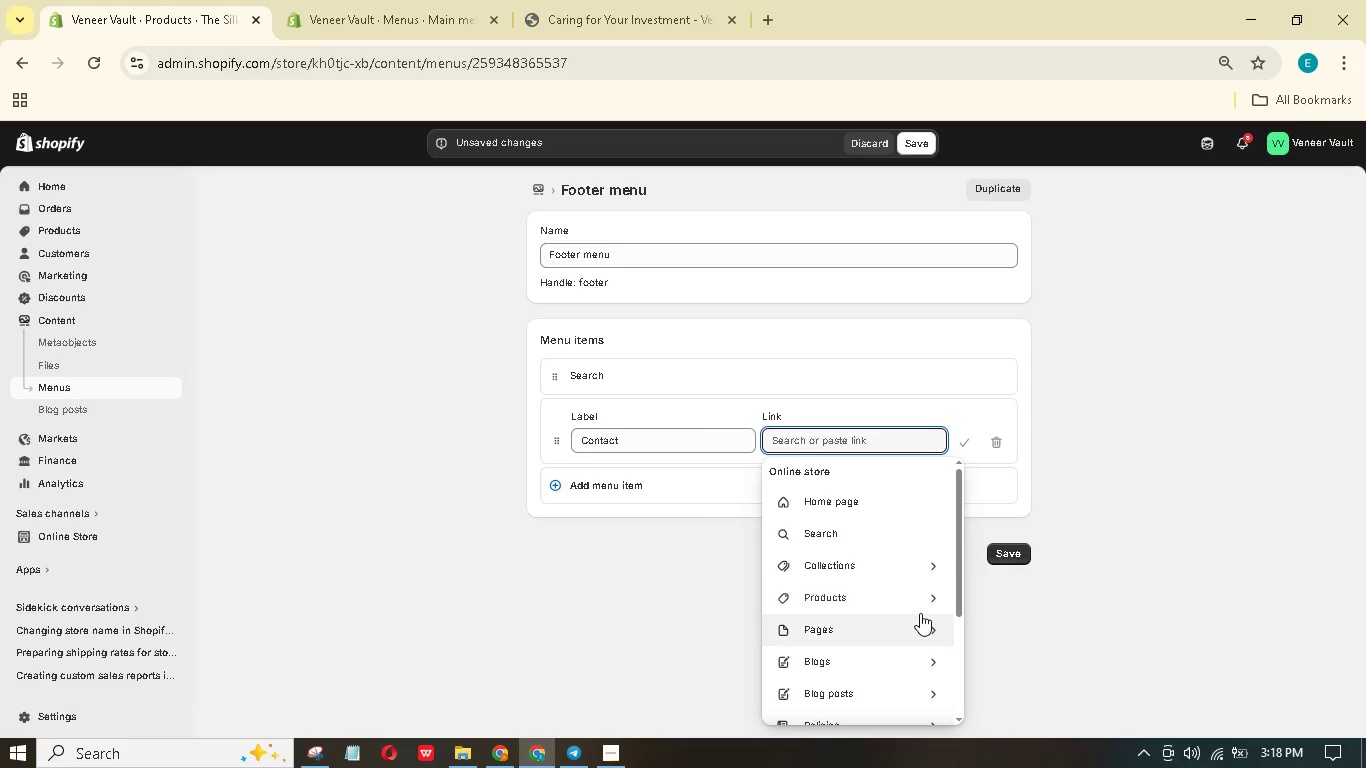 
left_click([926, 617])
 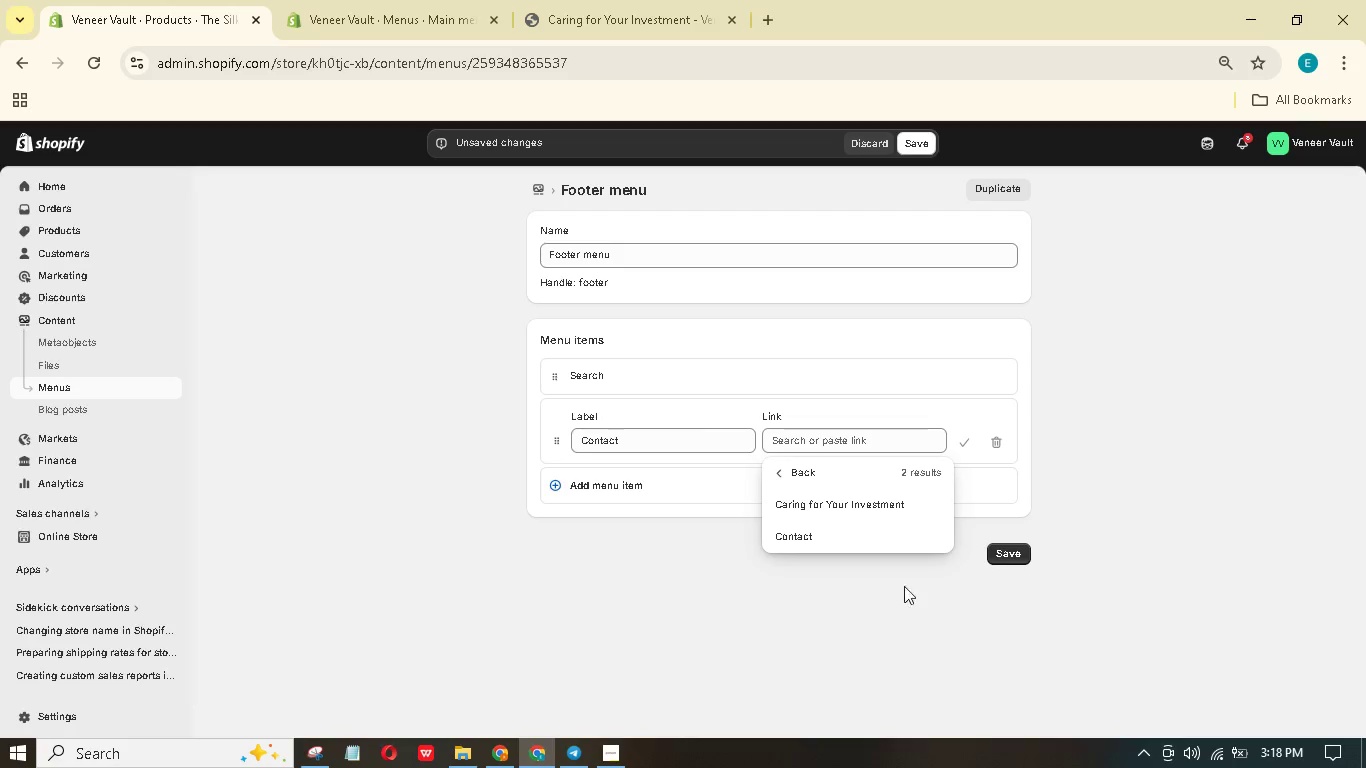 
left_click([864, 531])
 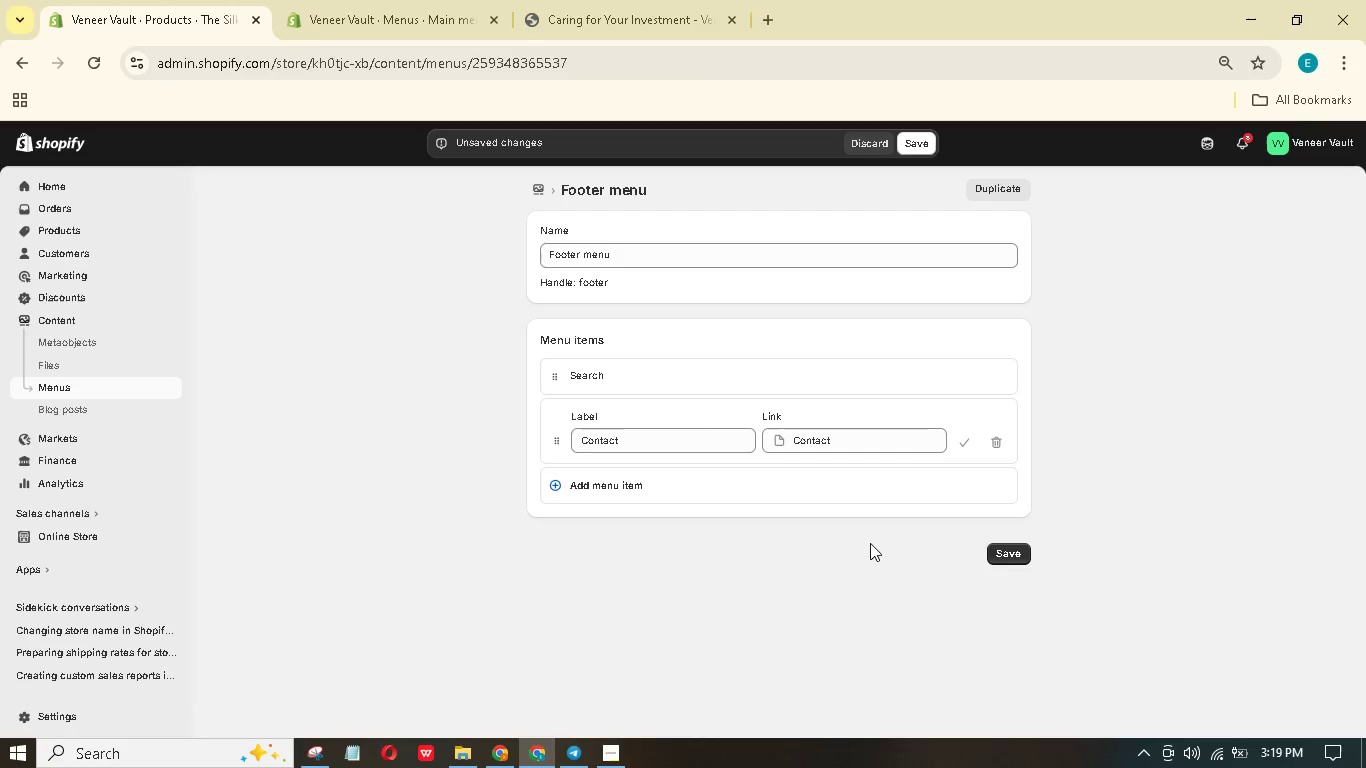 
wait(14.31)
 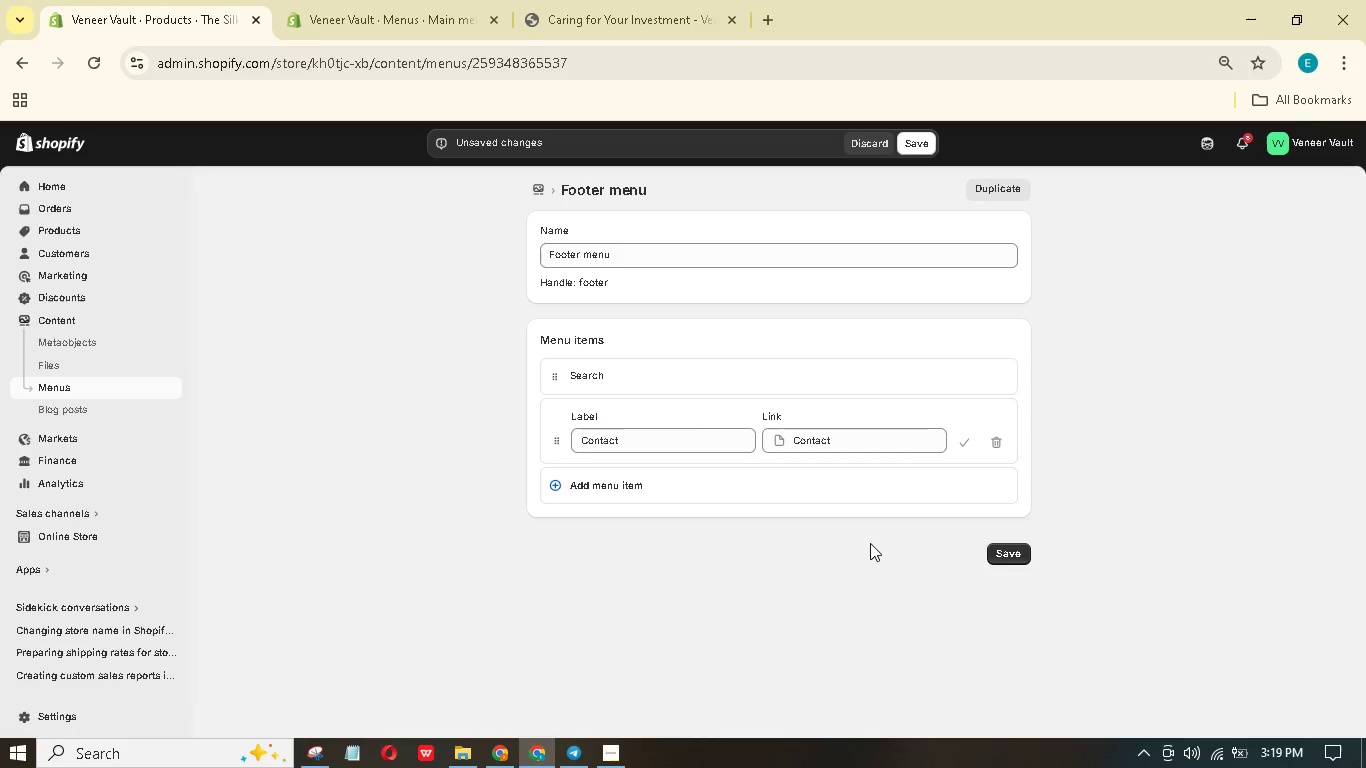 
left_click([999, 552])
 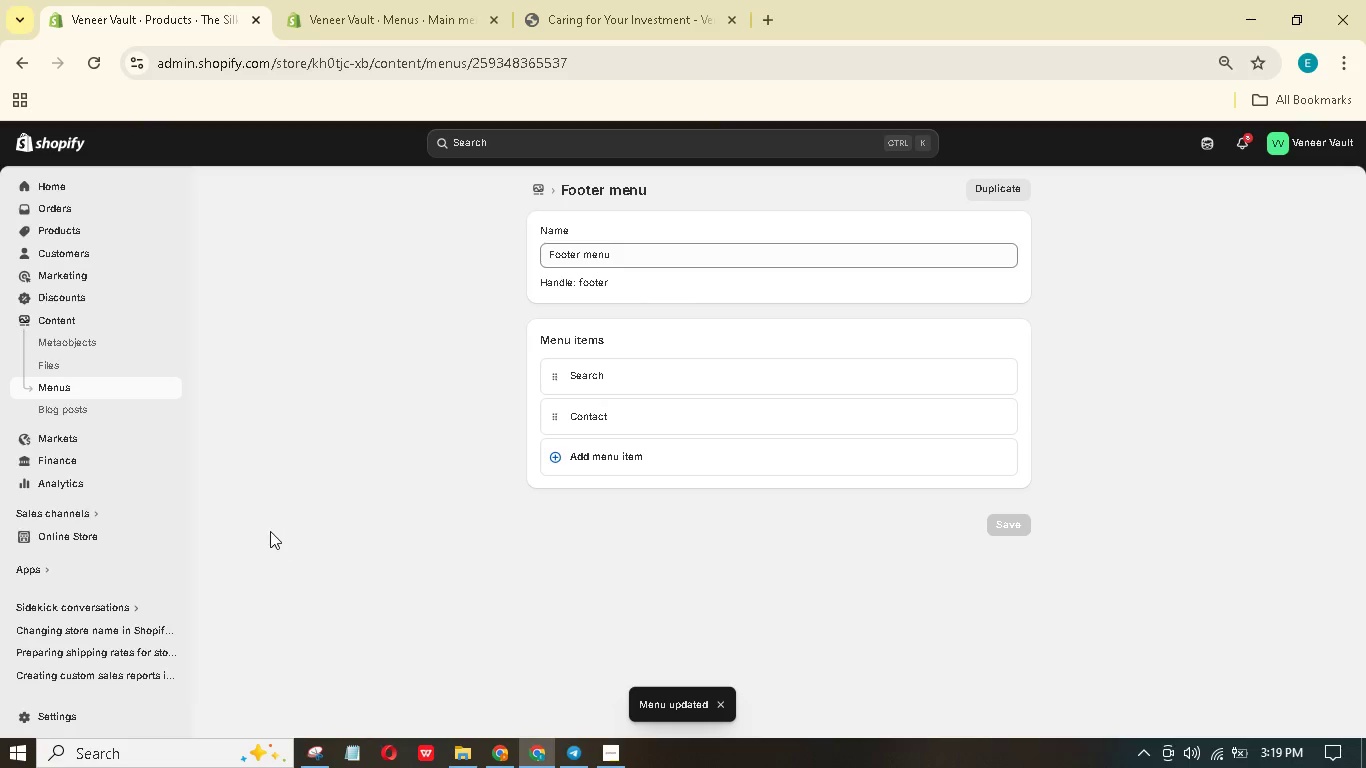 
left_click([46, 563])
 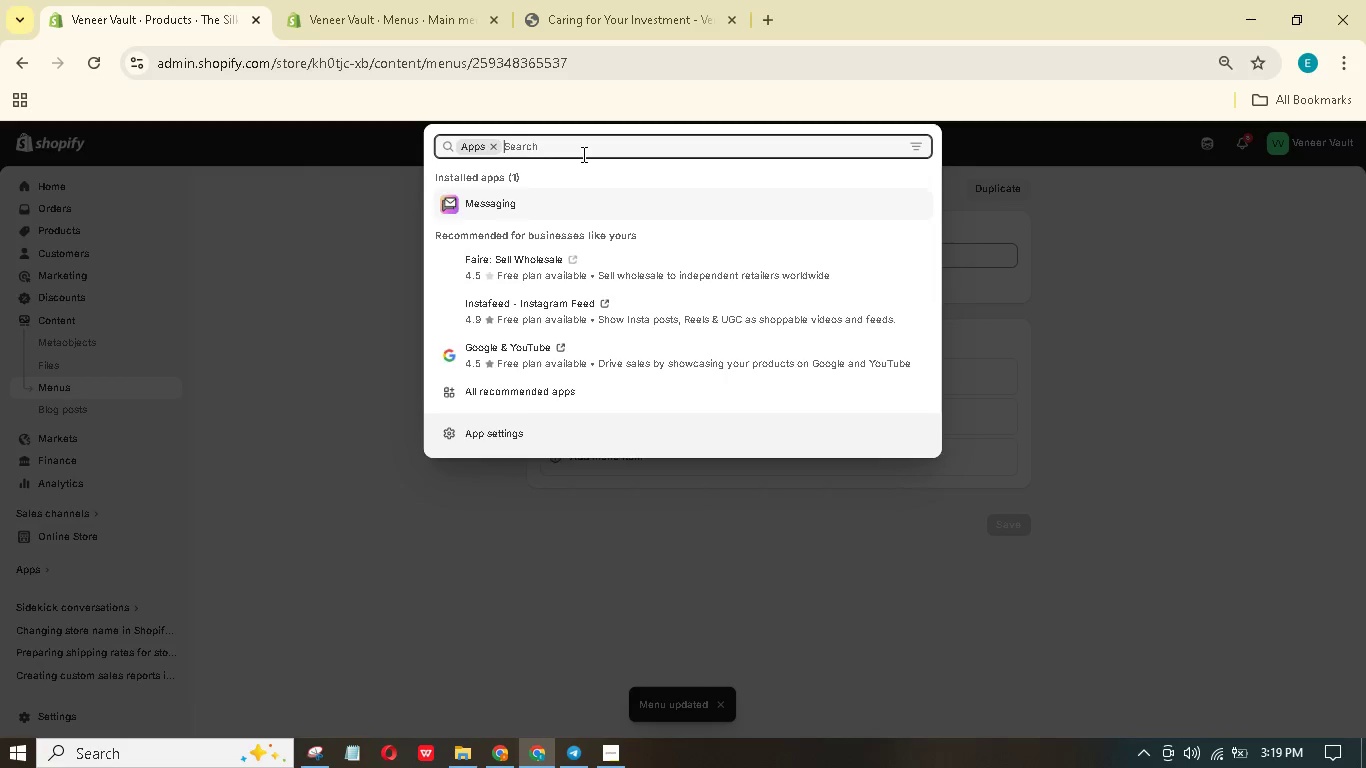 
type(search)
 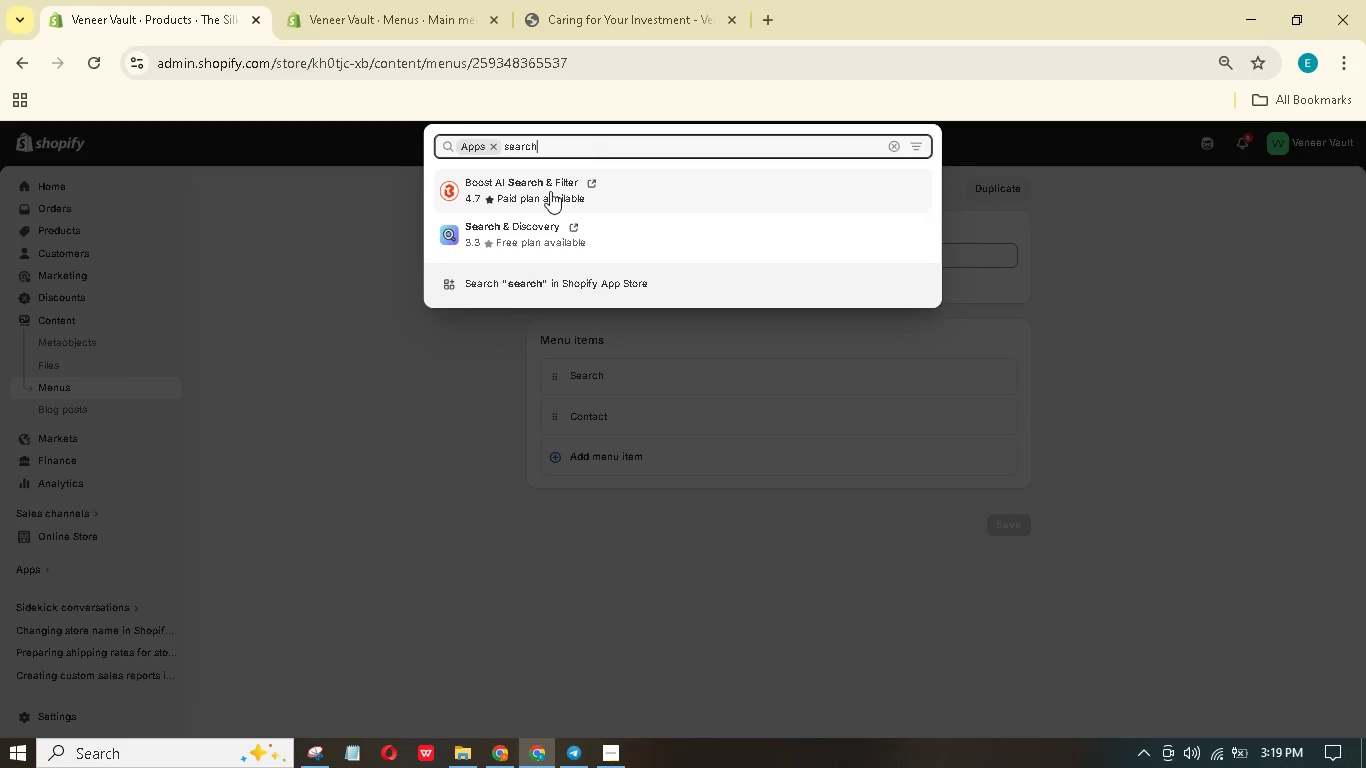 
left_click([588, 239])
 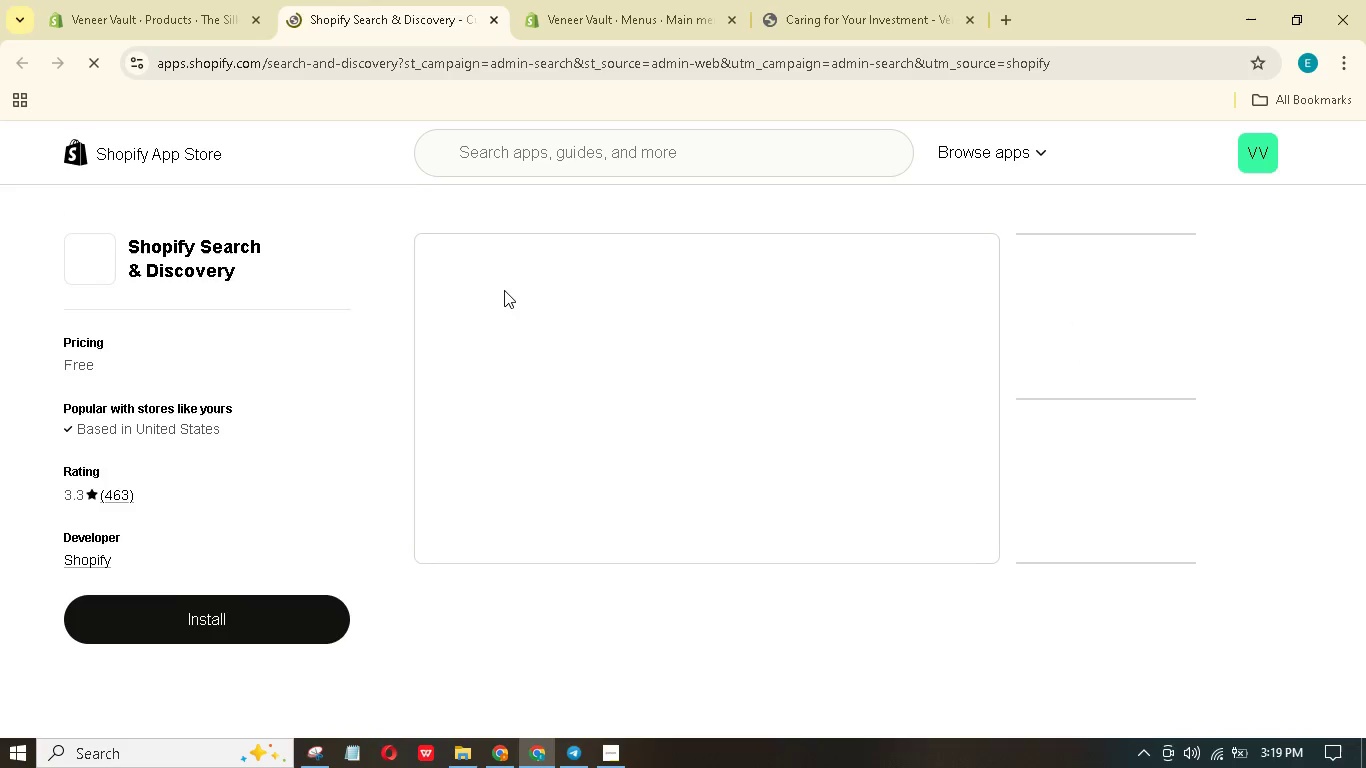 
wait(6.3)
 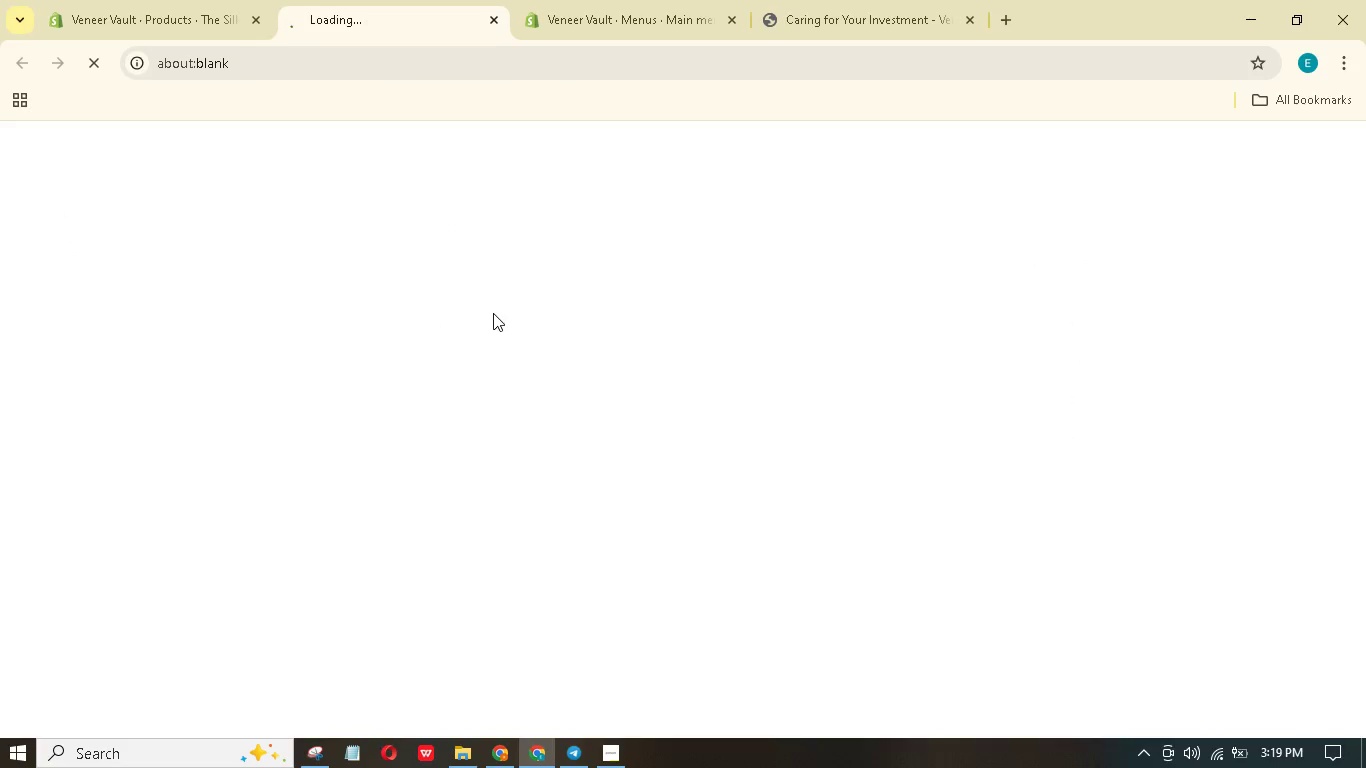 
left_click([214, 621])
 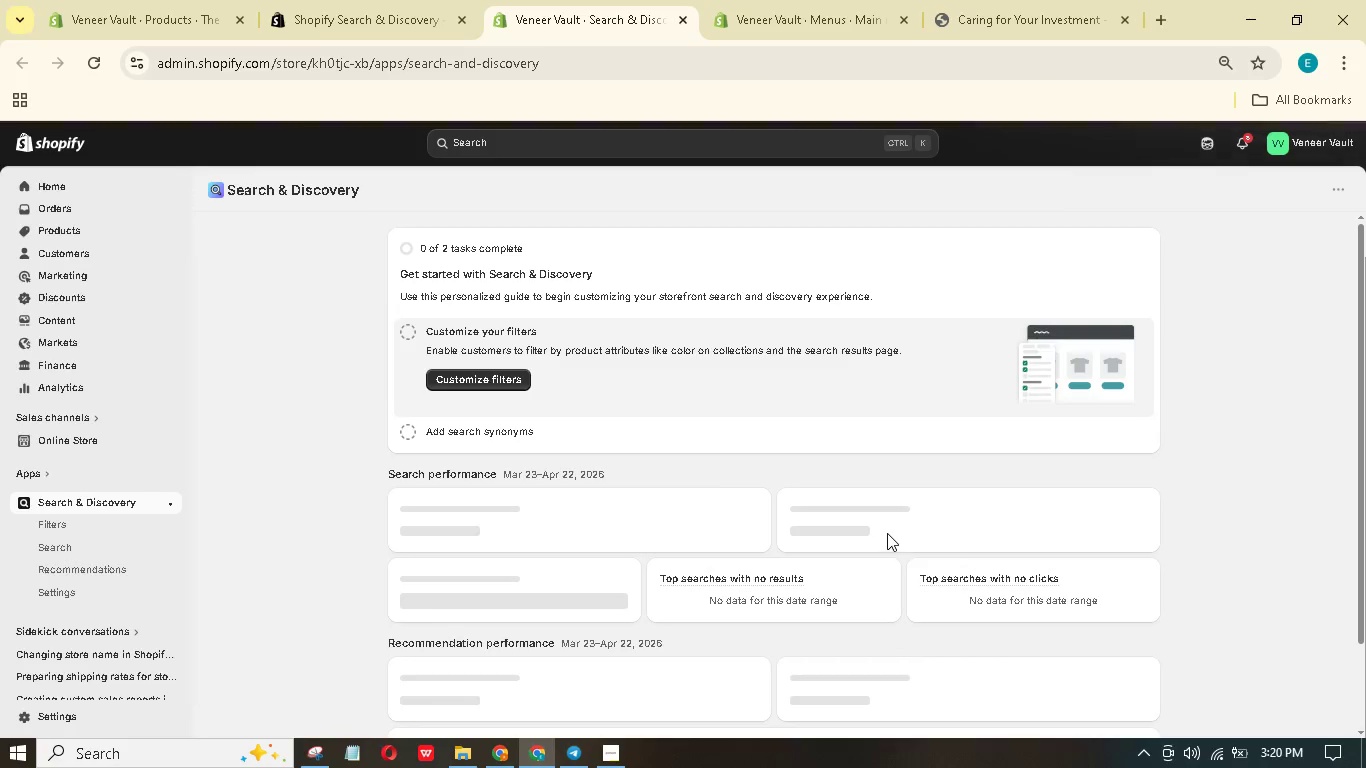 
wait(59.73)
 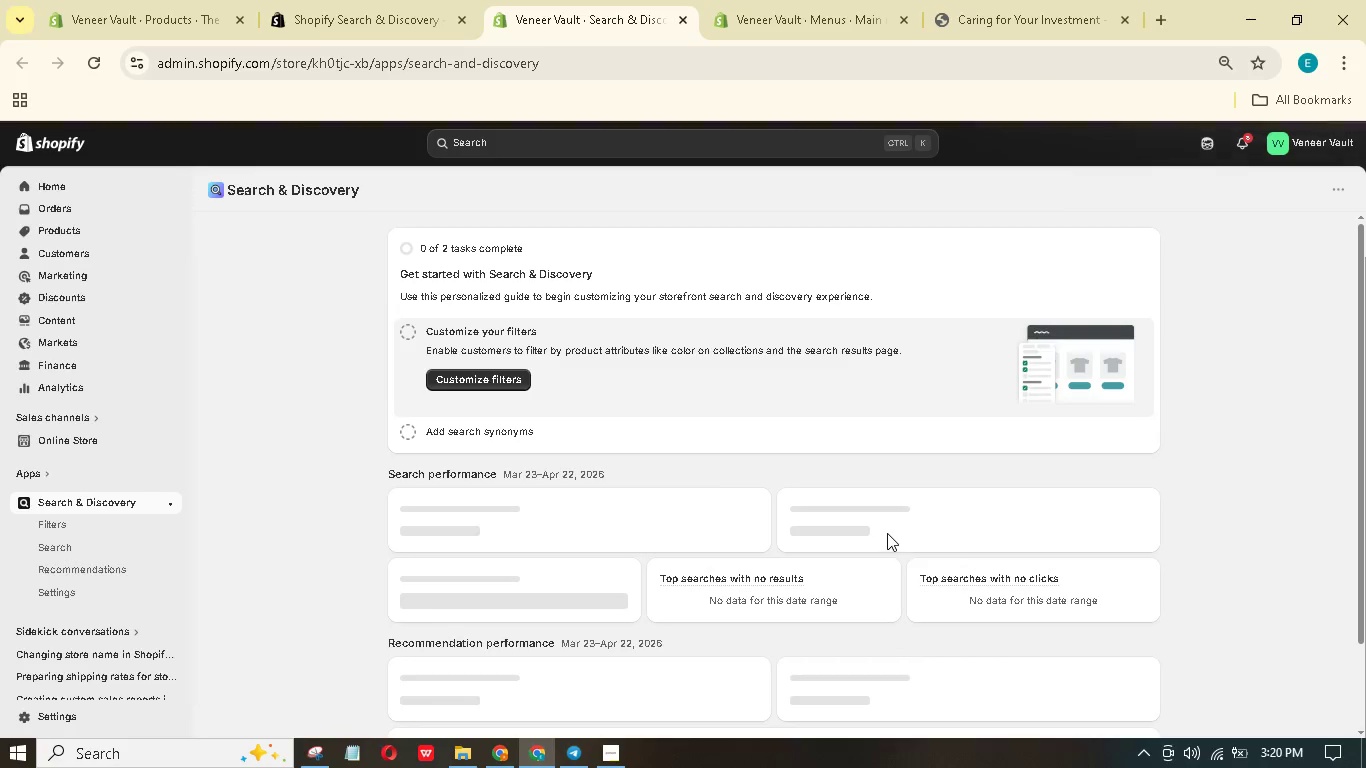 
left_click([495, 374])
 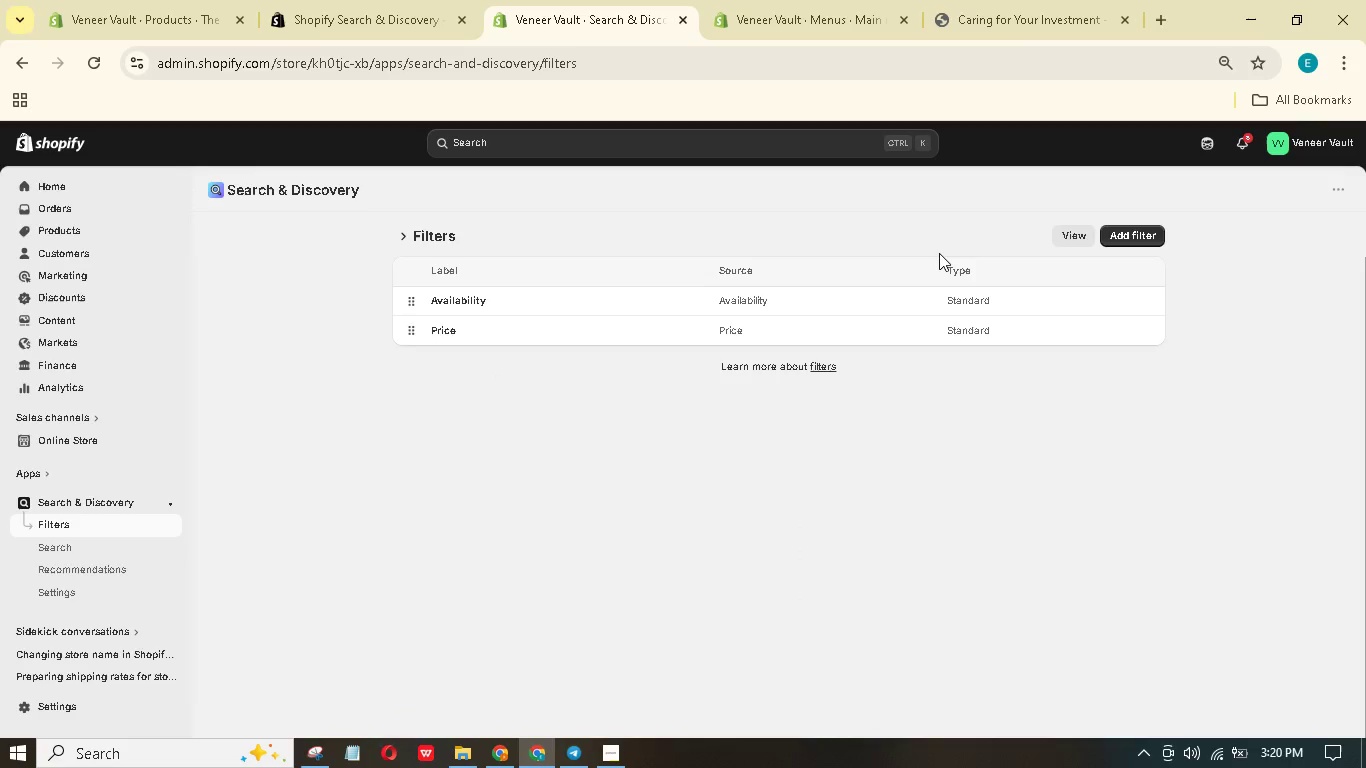 
wait(5.98)
 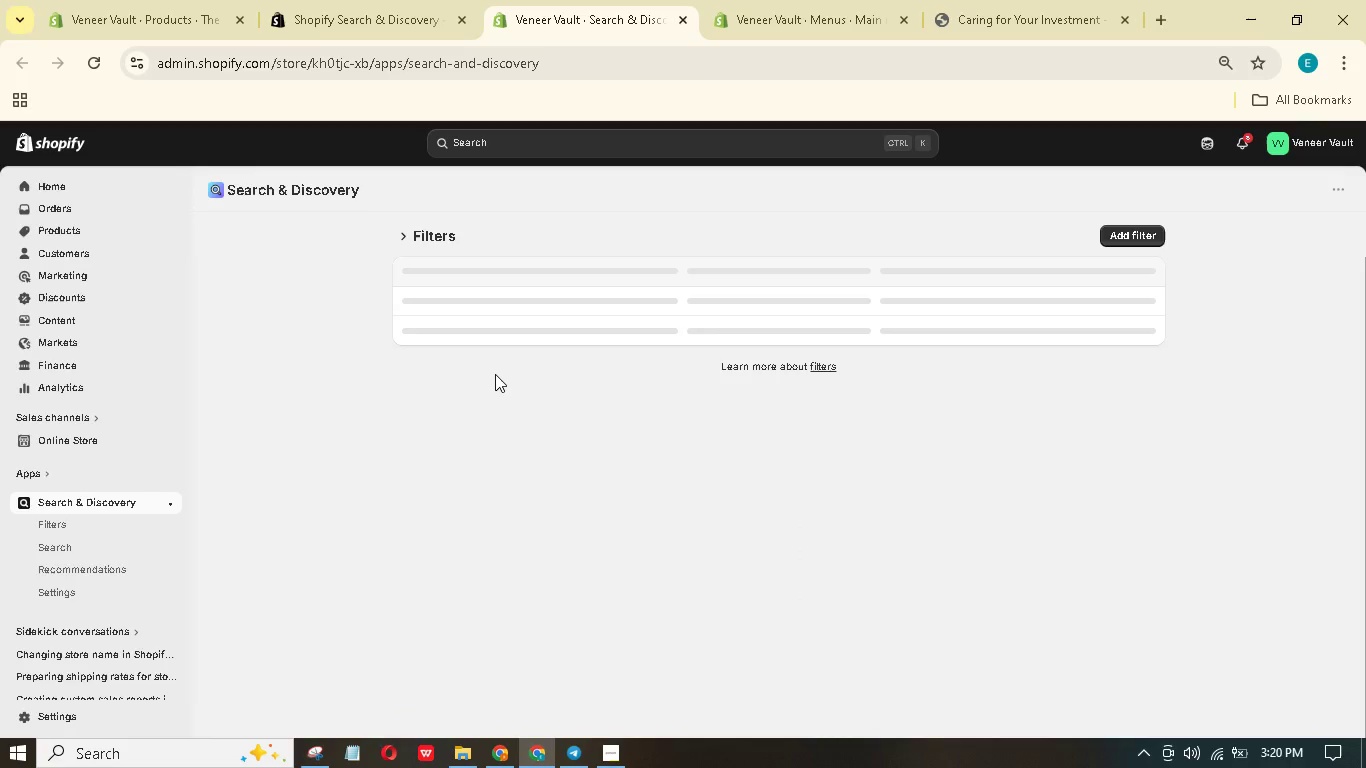 
left_click([1127, 237])
 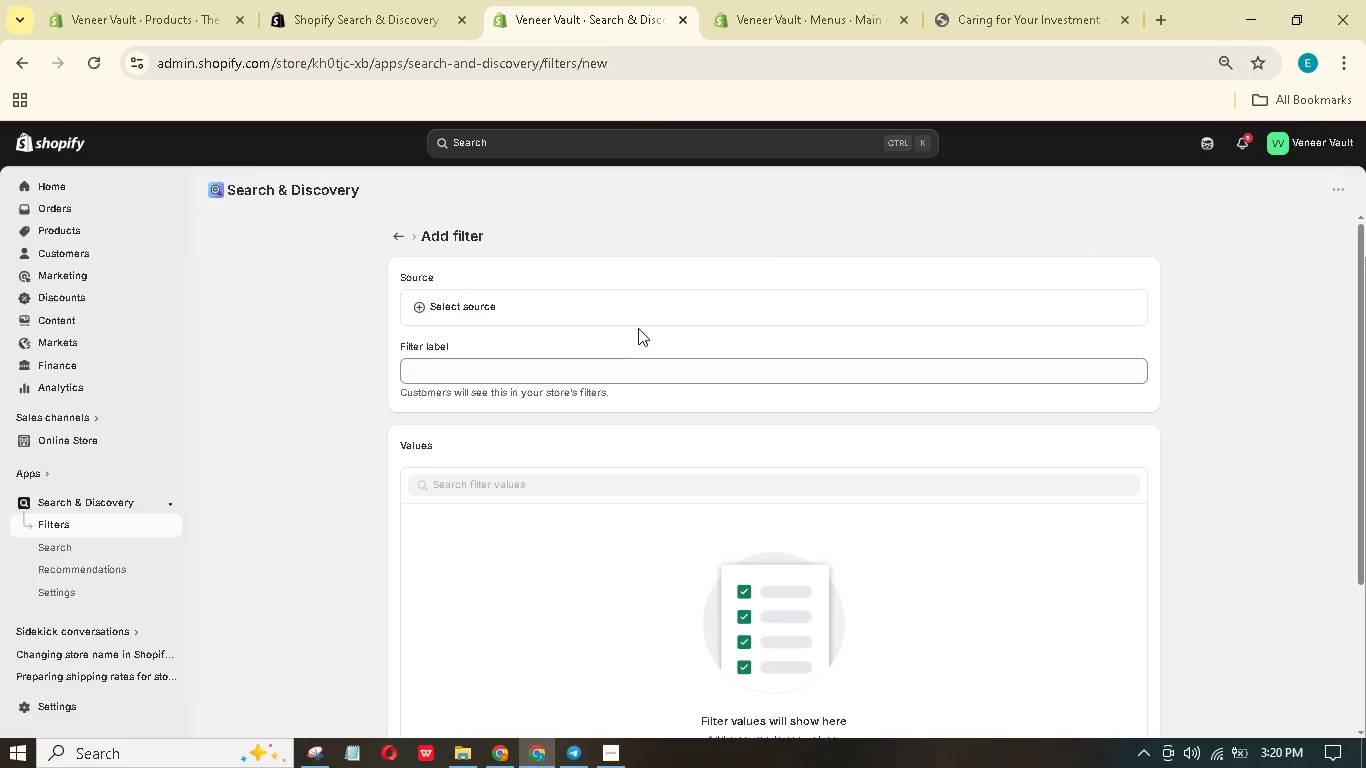 
wait(10.33)
 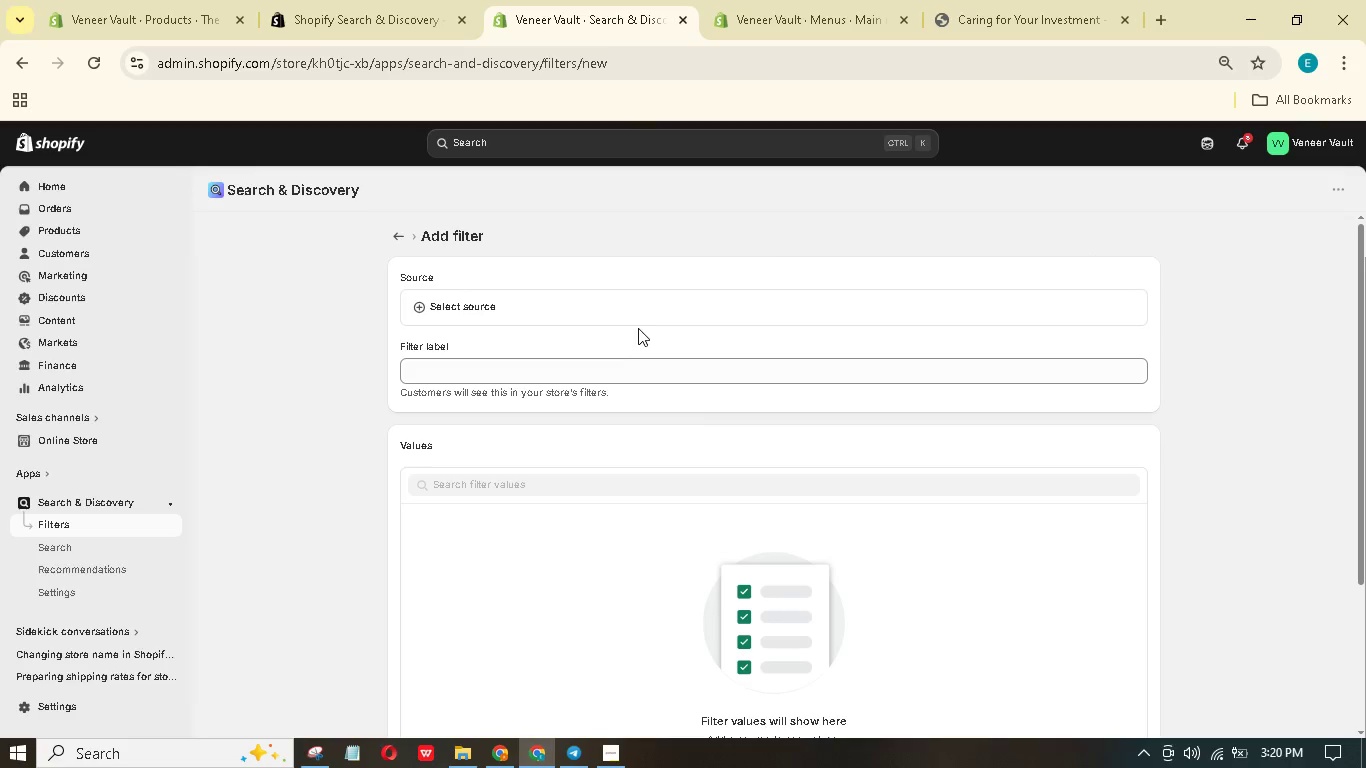 
scroll: coordinate [638, 312], scroll_direction: down, amount: 4.0
 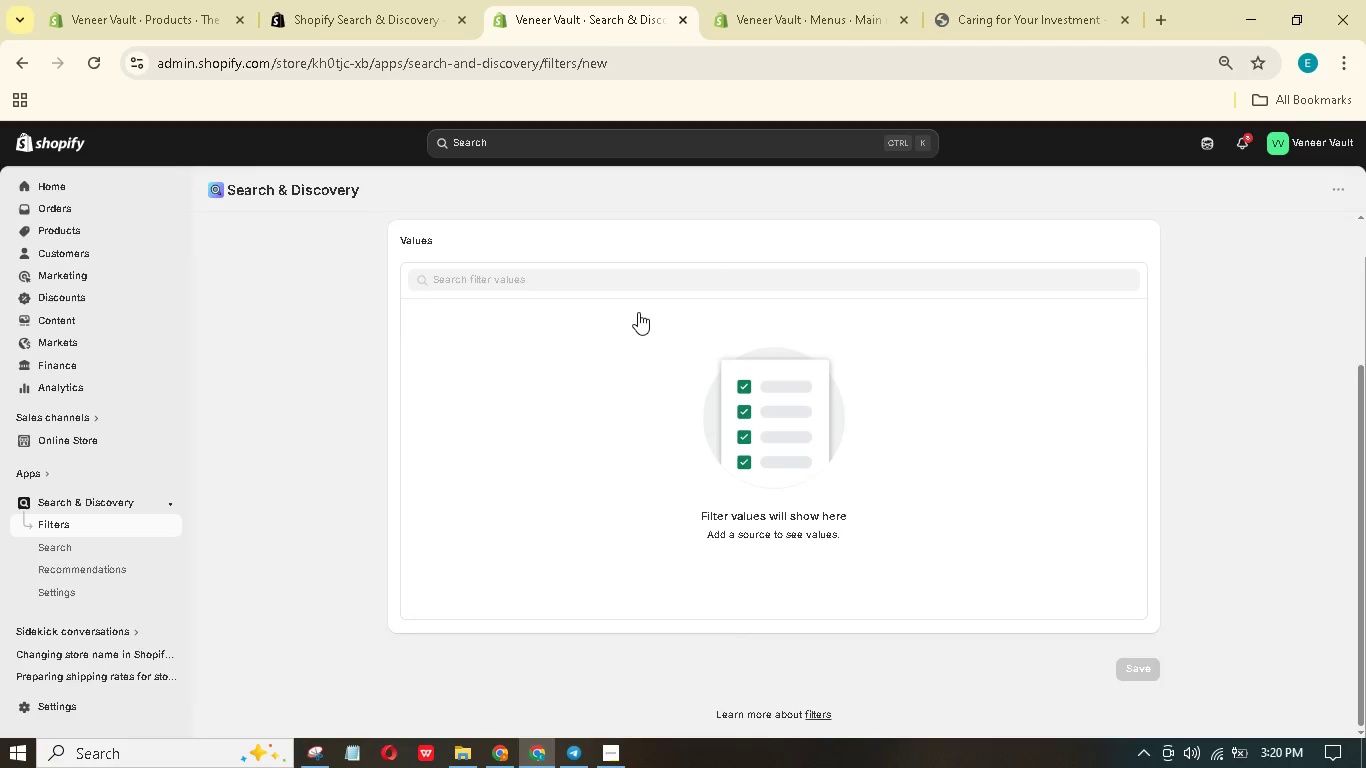 
scroll: coordinate [638, 312], scroll_direction: up, amount: 4.0
 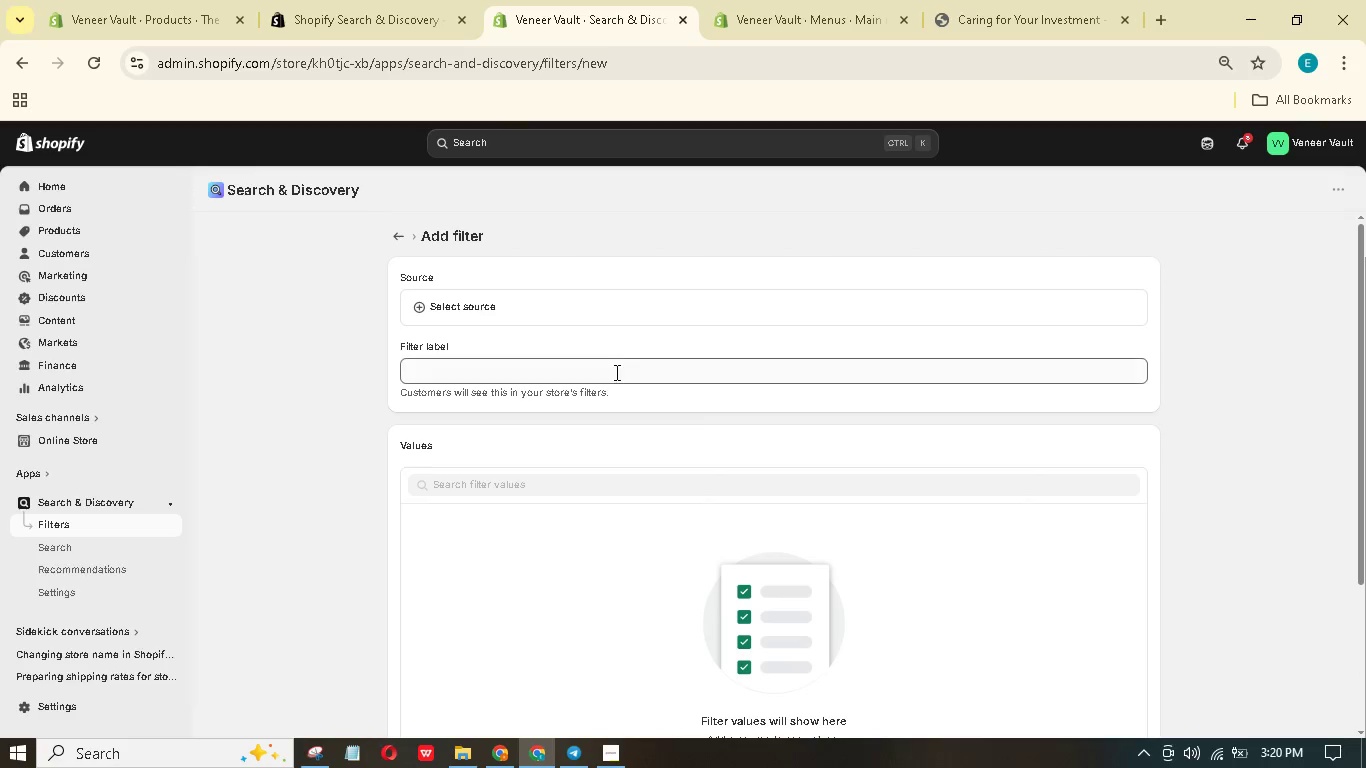 
left_click([613, 373])
 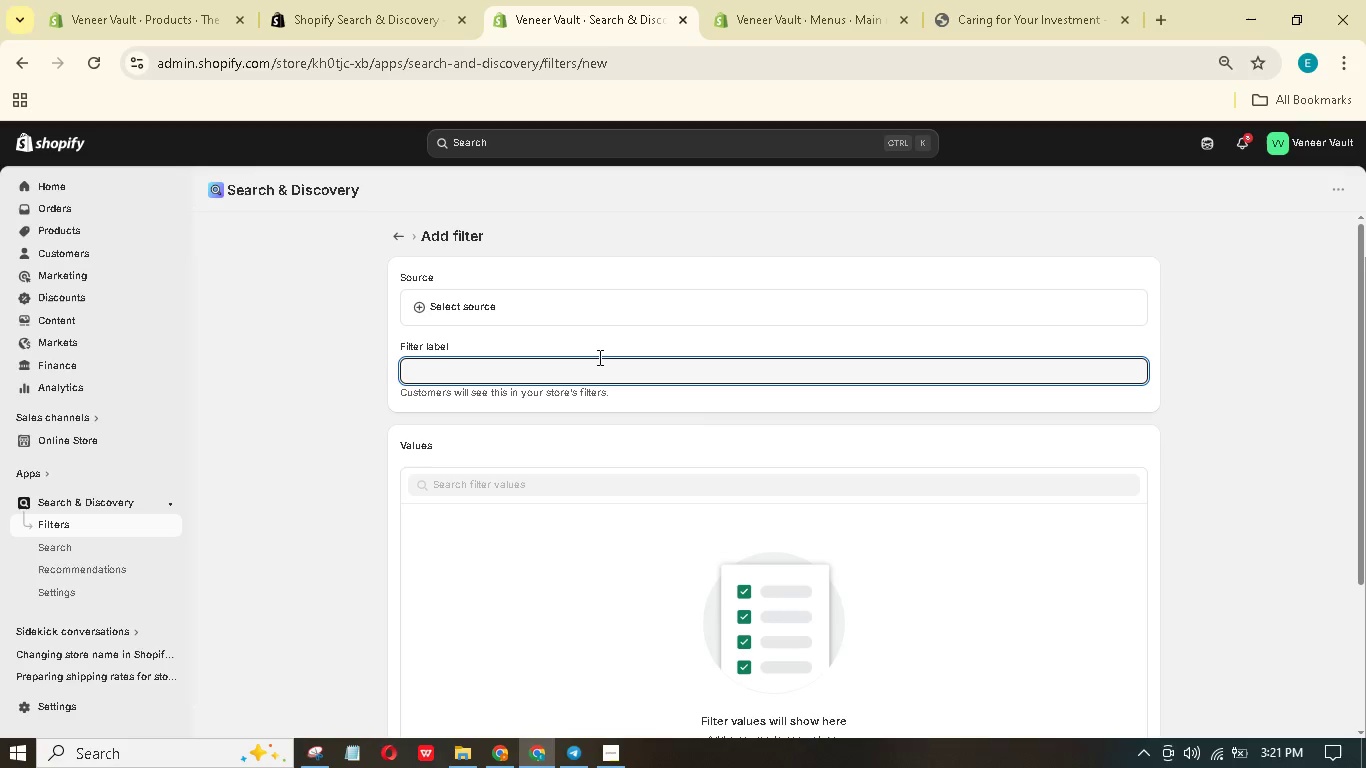 
wait(15.27)
 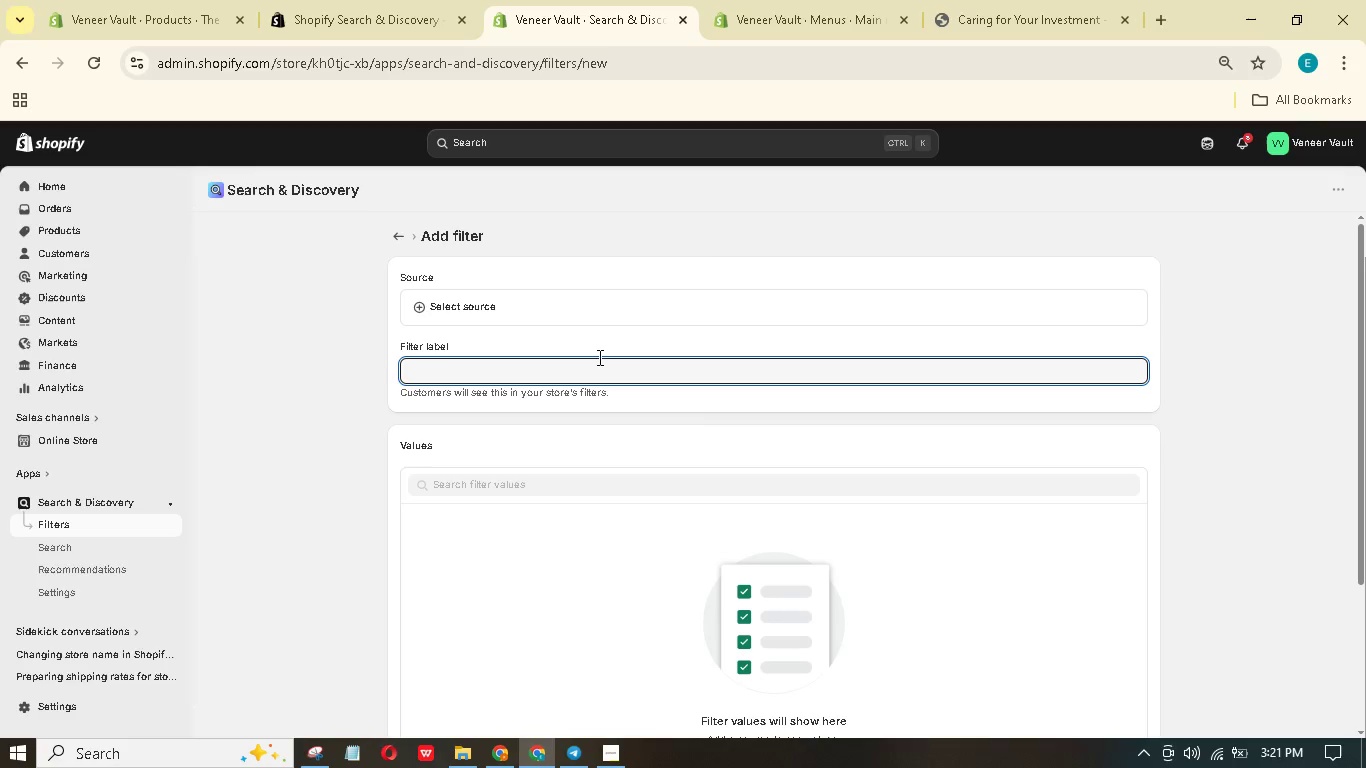 
hold_key(key=ShiftLeft, duration=1.52)
 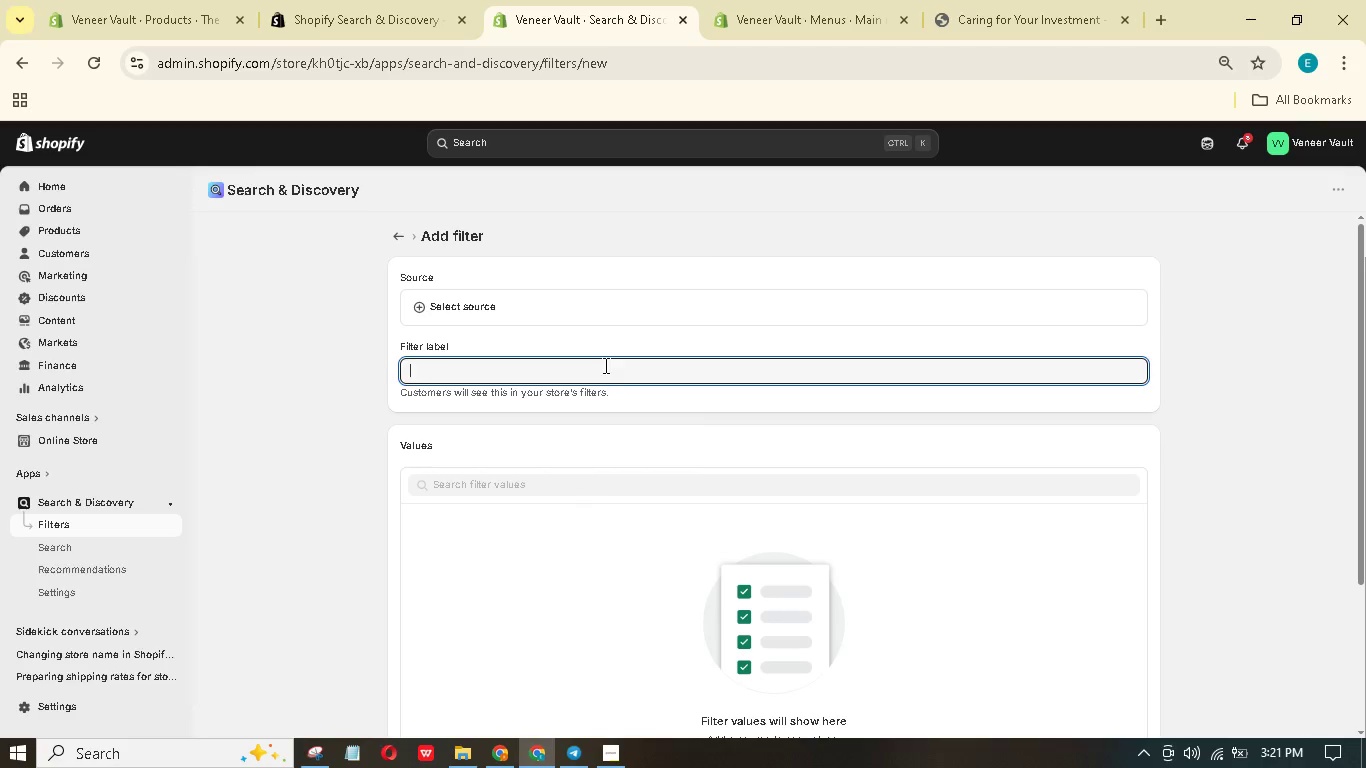 
type(For)
 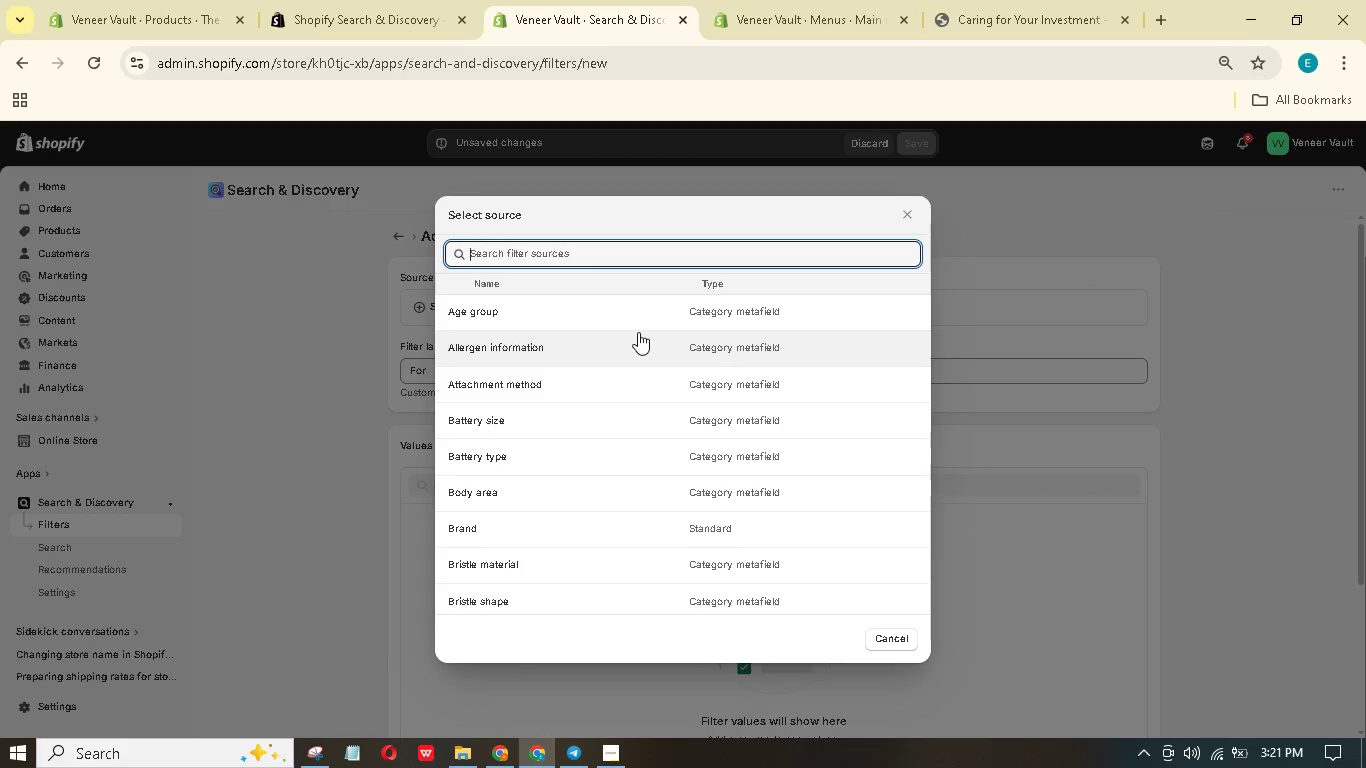 
scroll: coordinate [640, 357], scroll_direction: down, amount: 5.0
 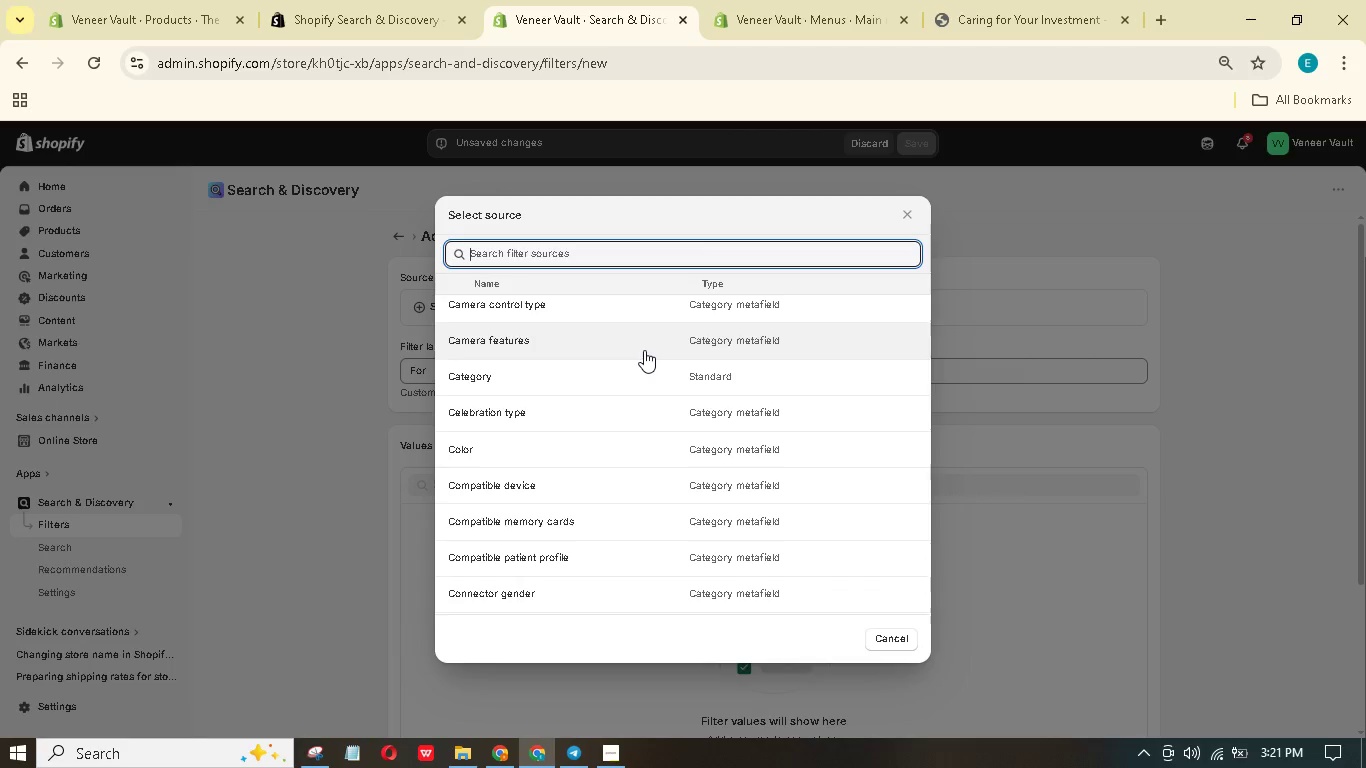 
type(tag)
key(Backspace)
key(Backspace)
key(Backspace)
 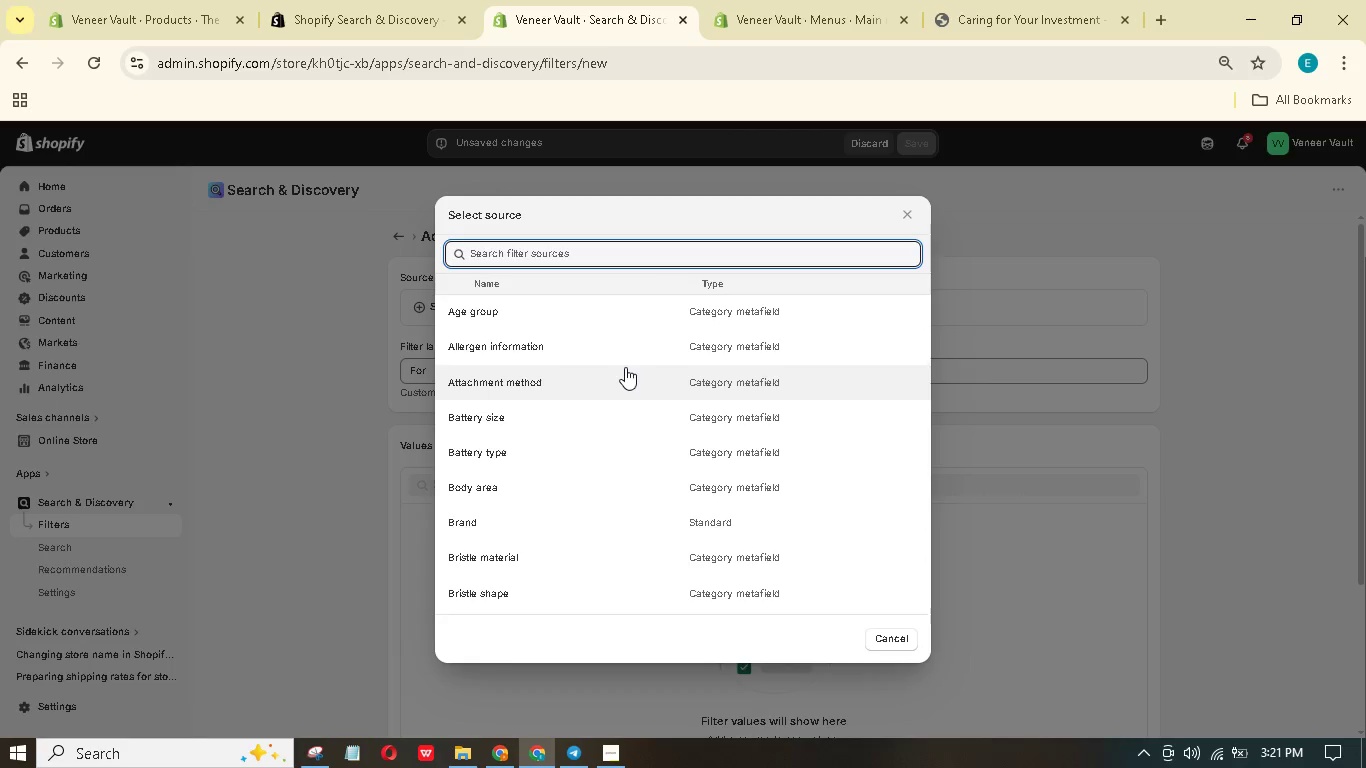 
scroll: coordinate [622, 452], scroll_direction: down, amount: 23.0
 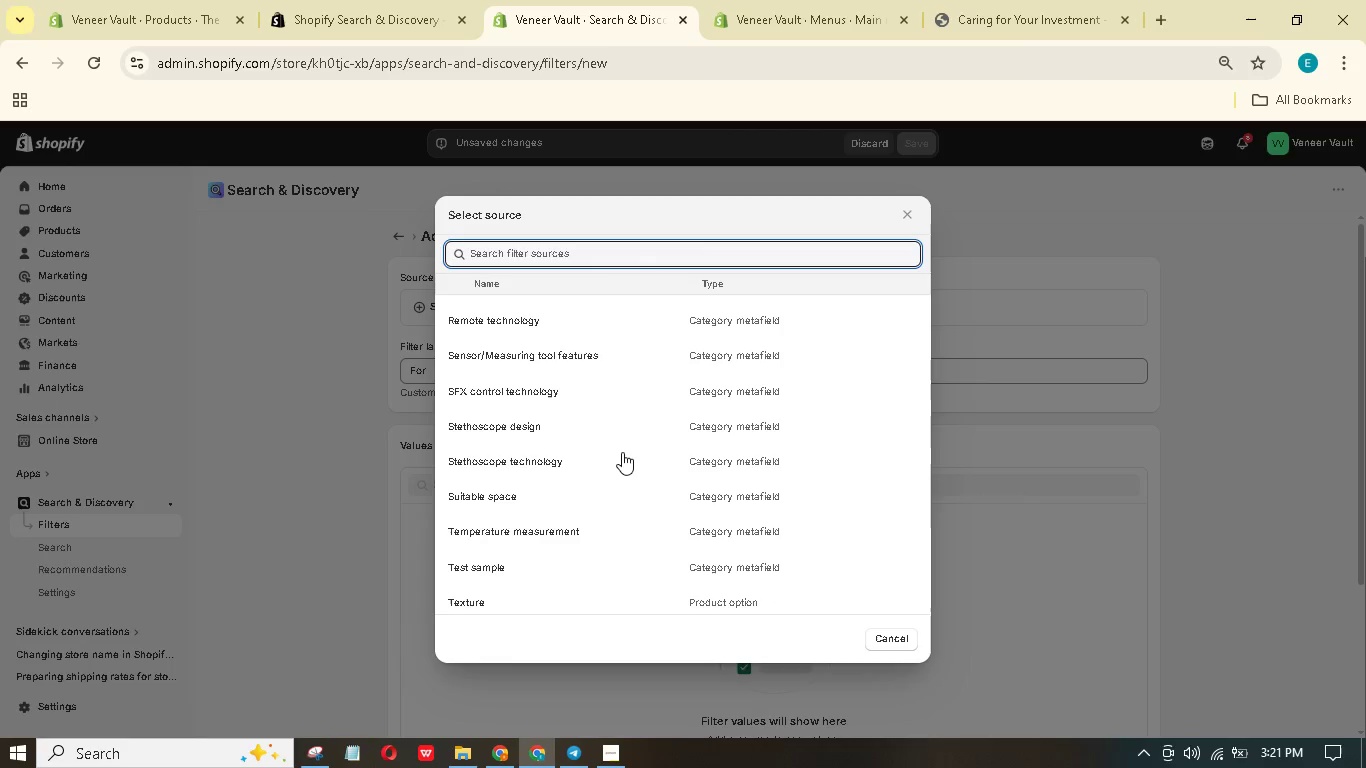 
scroll: coordinate [622, 452], scroll_direction: up, amount: 32.0
 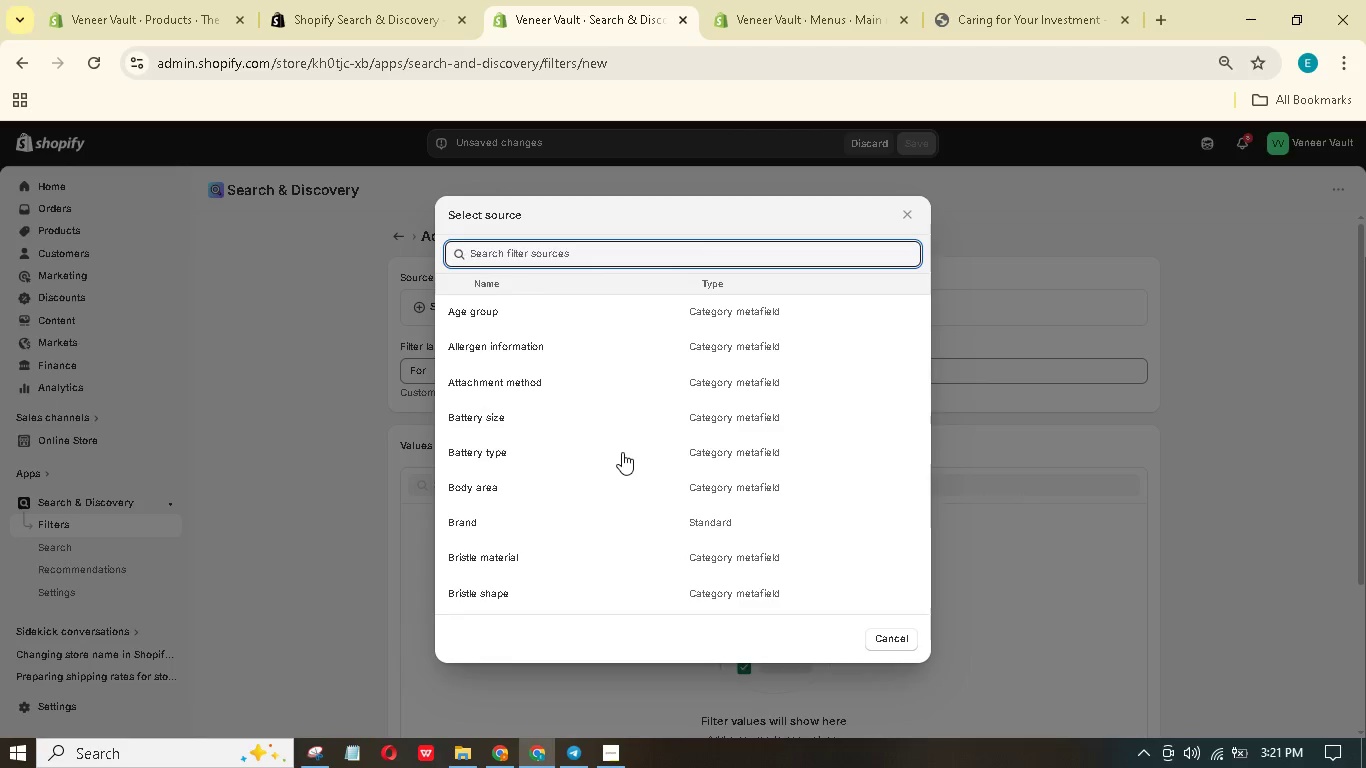 
scroll: coordinate [622, 452], scroll_direction: down, amount: 30.0
 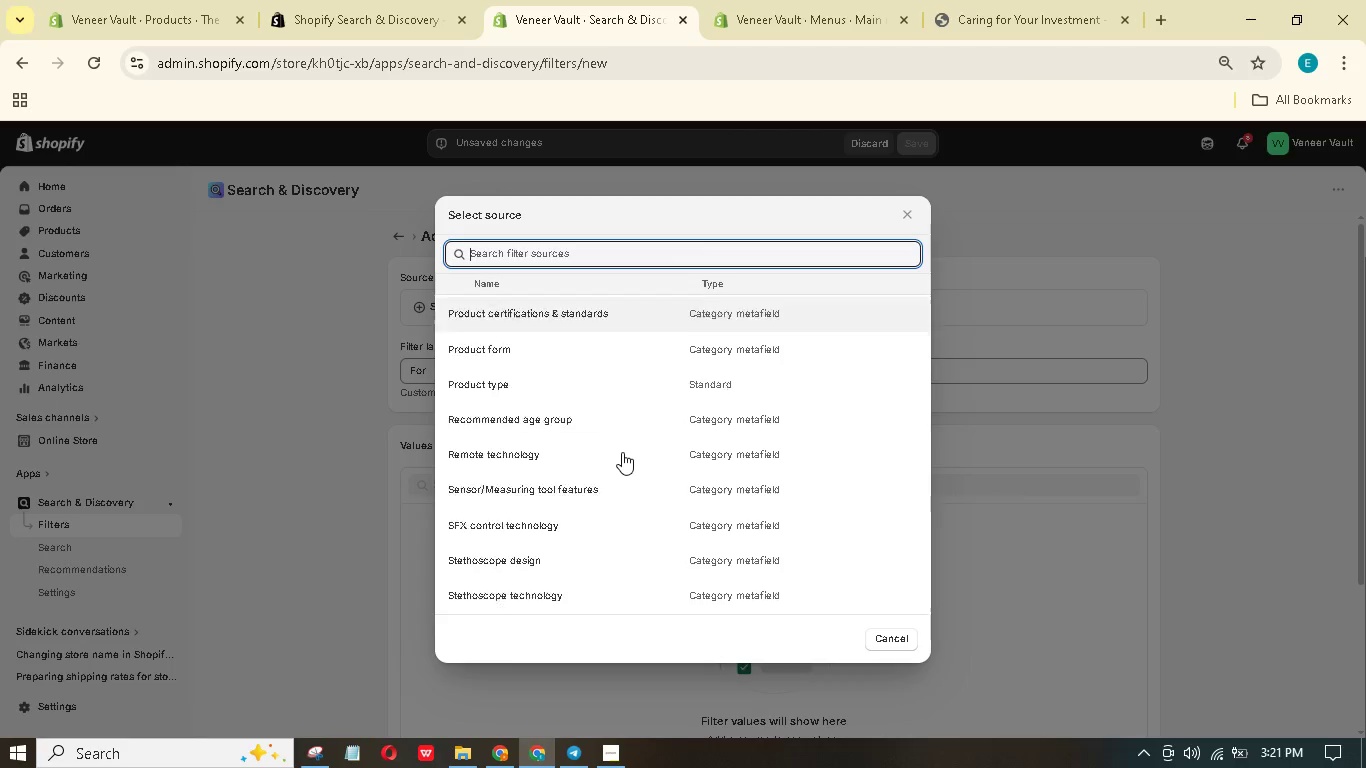 
scroll: coordinate [622, 452], scroll_direction: up, amount: 2.0
 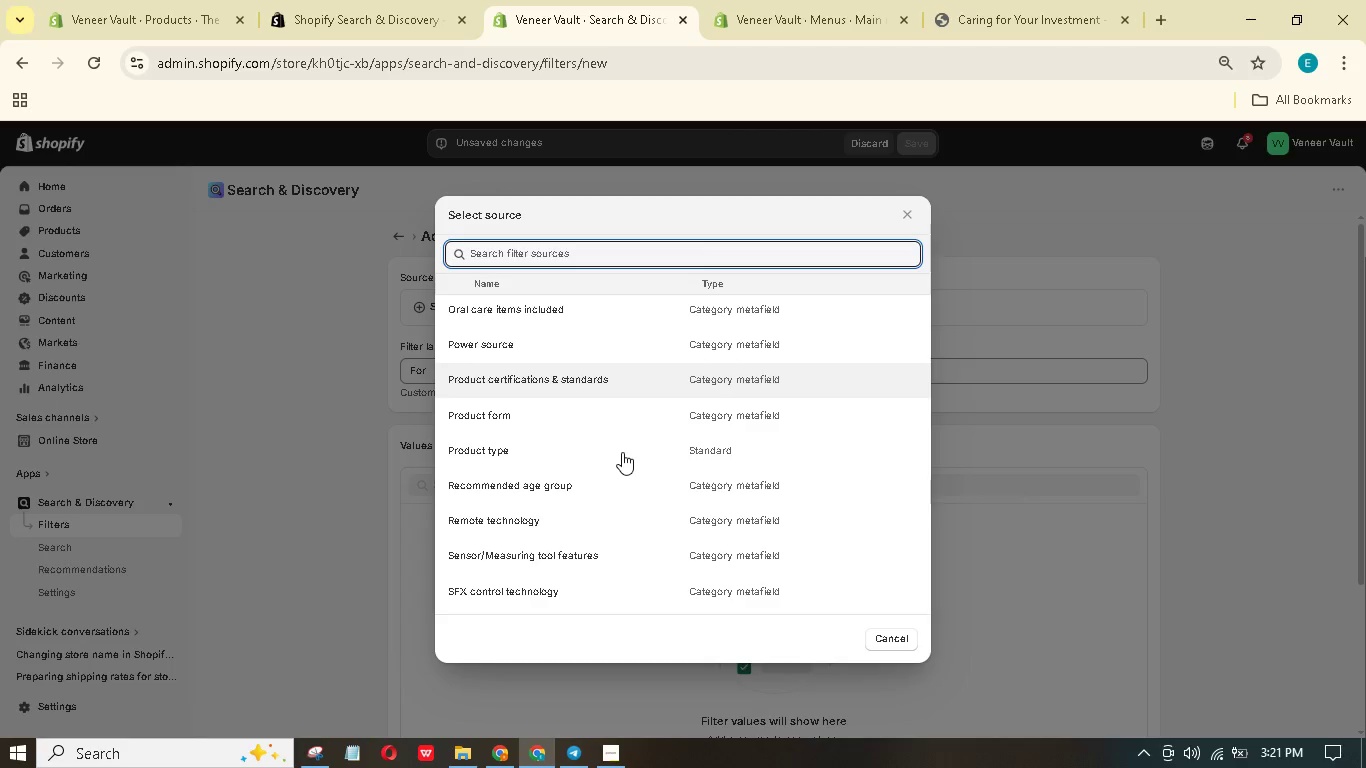 
wait(11.13)
 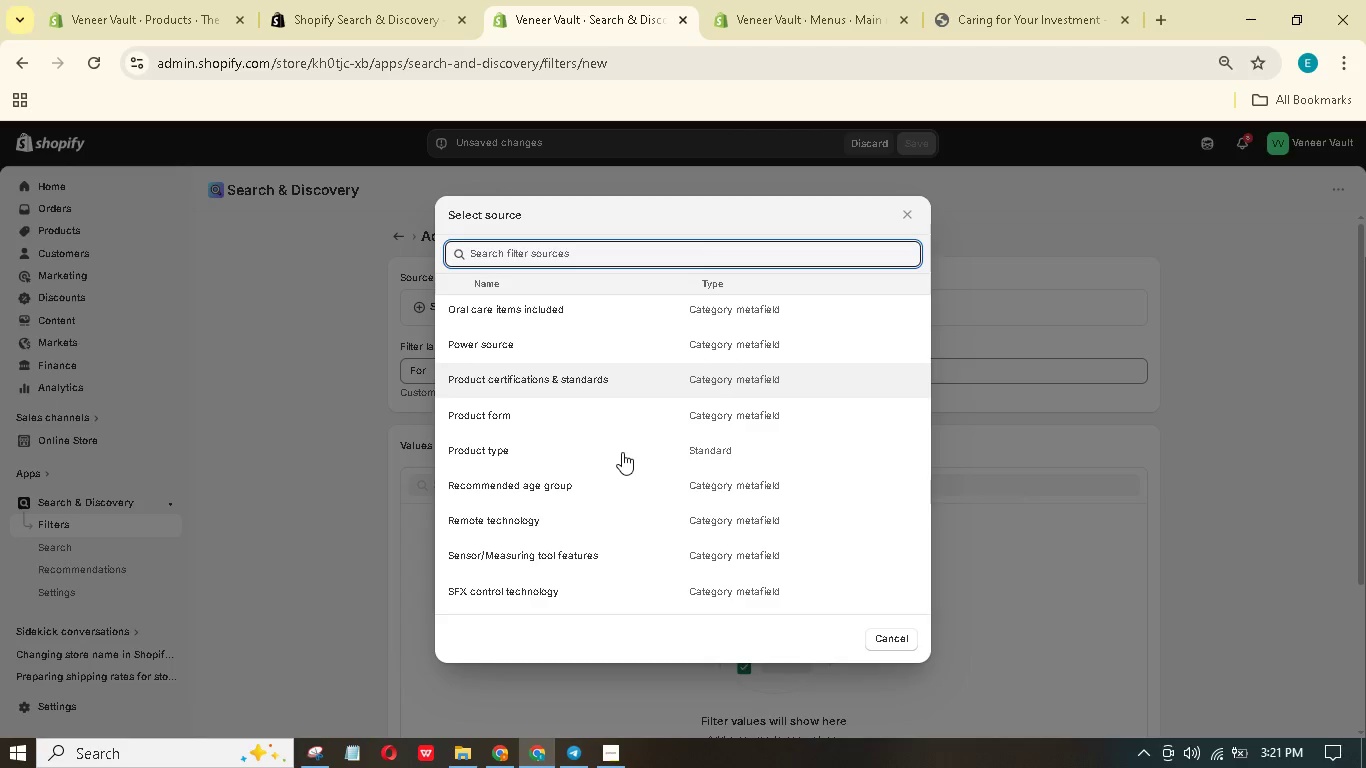 
scroll: coordinate [622, 450], scroll_direction: down, amount: 8.0
 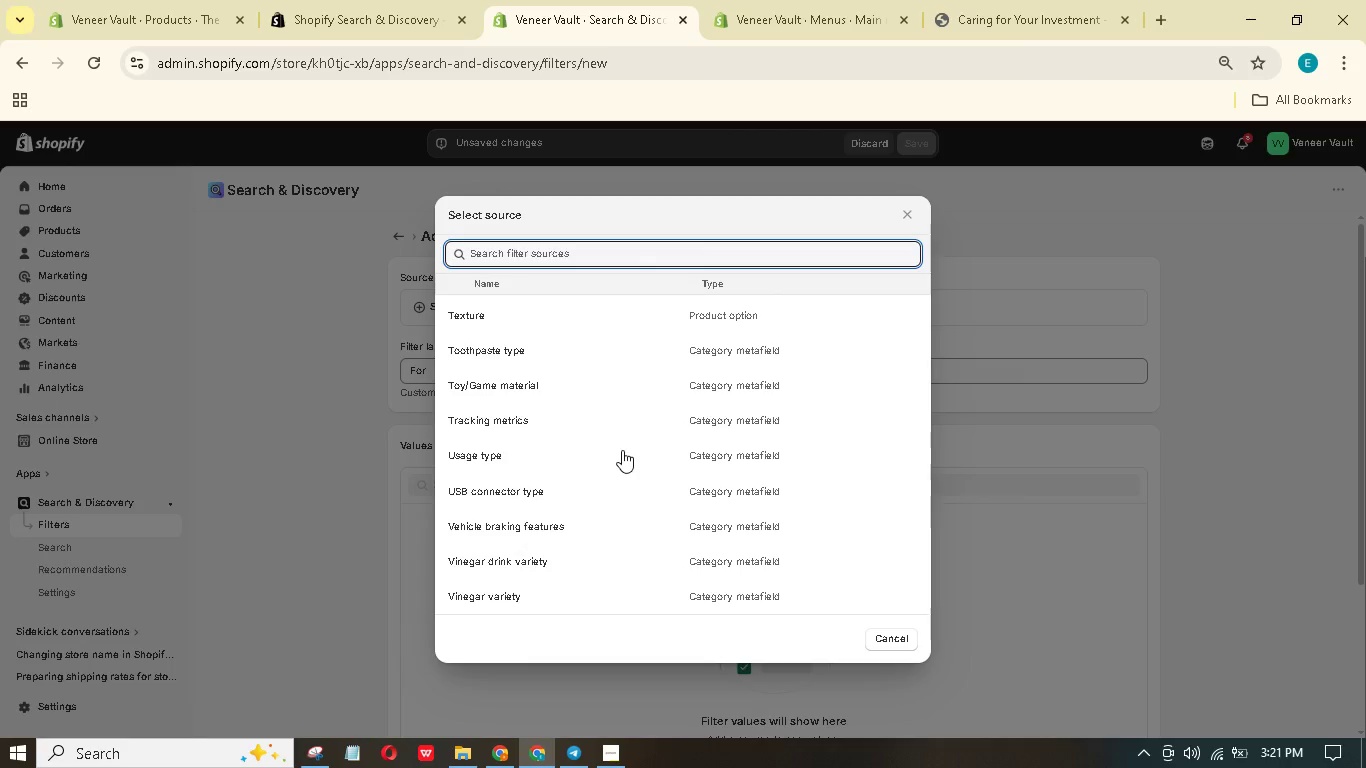 
scroll: coordinate [622, 450], scroll_direction: up, amount: 11.0
 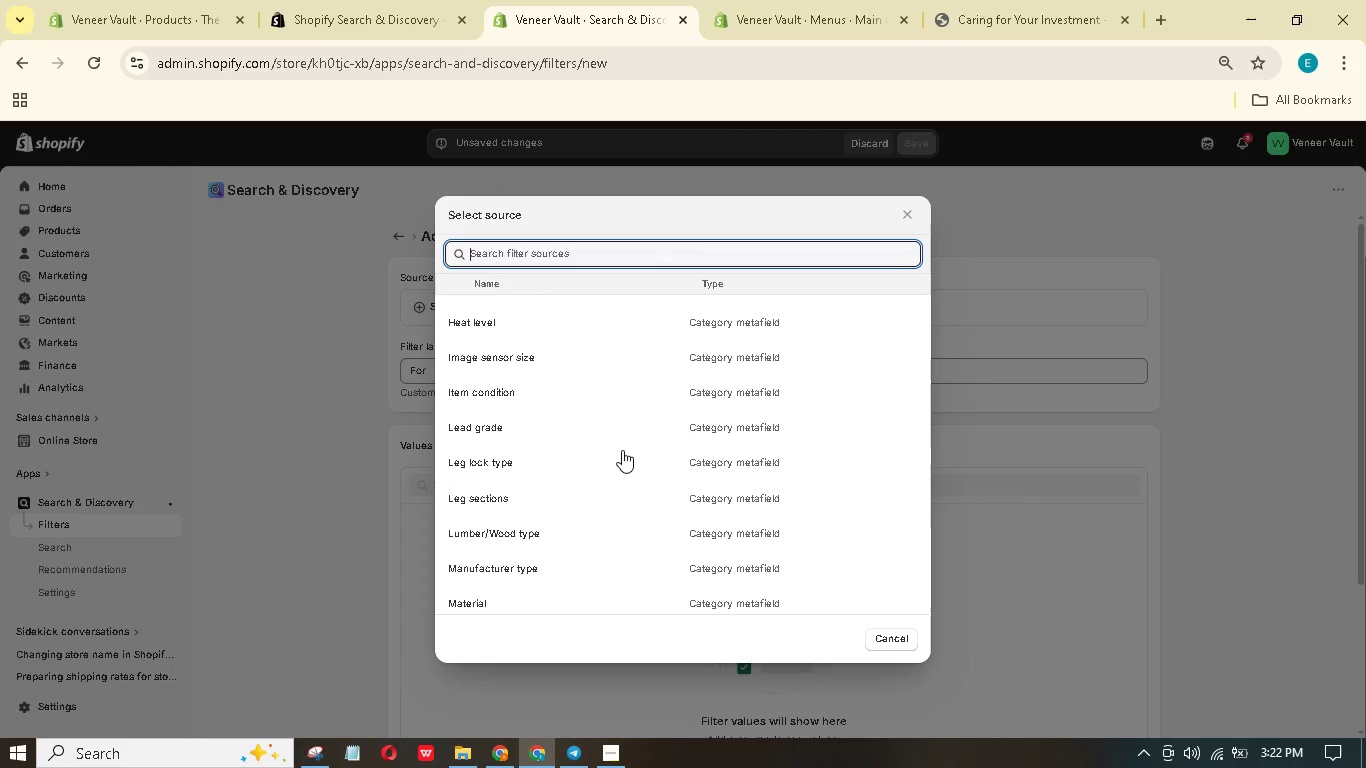 
scroll: coordinate [622, 450], scroll_direction: up, amount: 2.0
 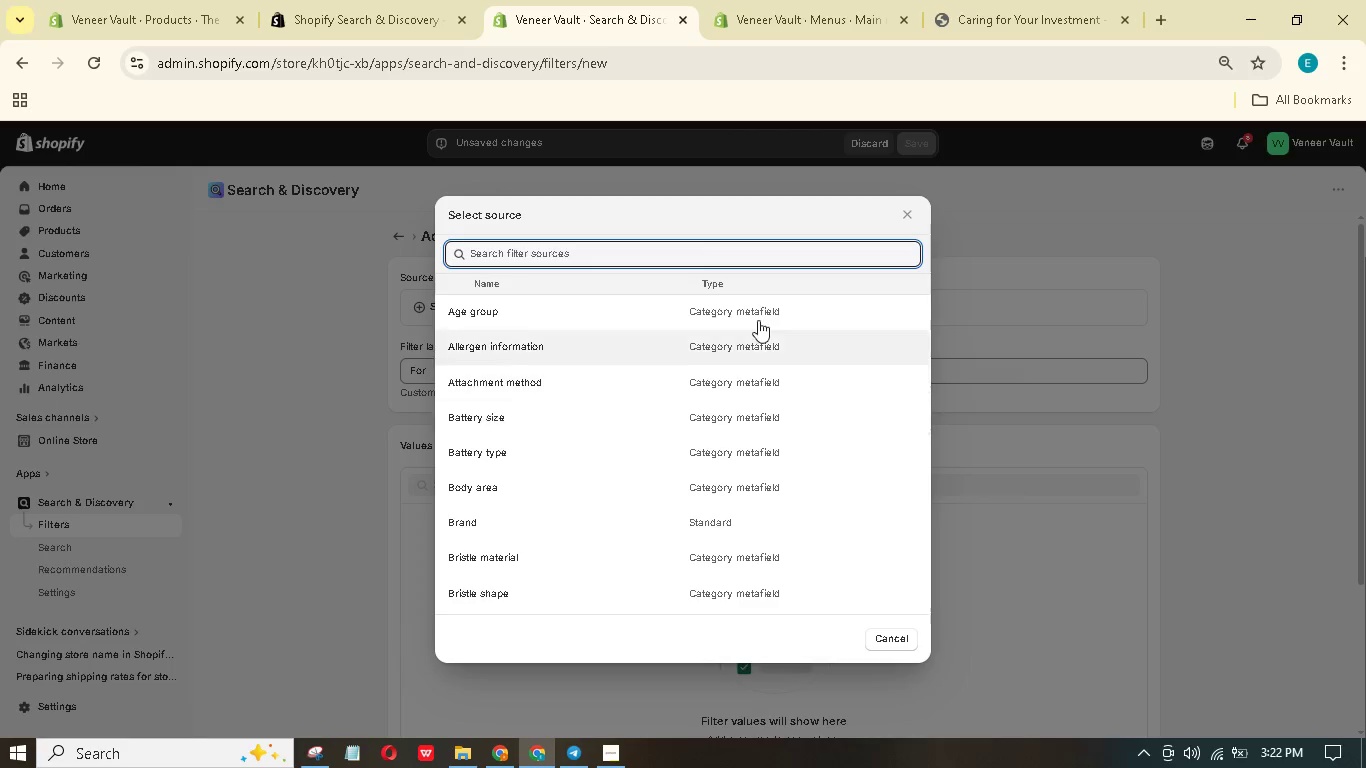 
left_click([902, 223])
 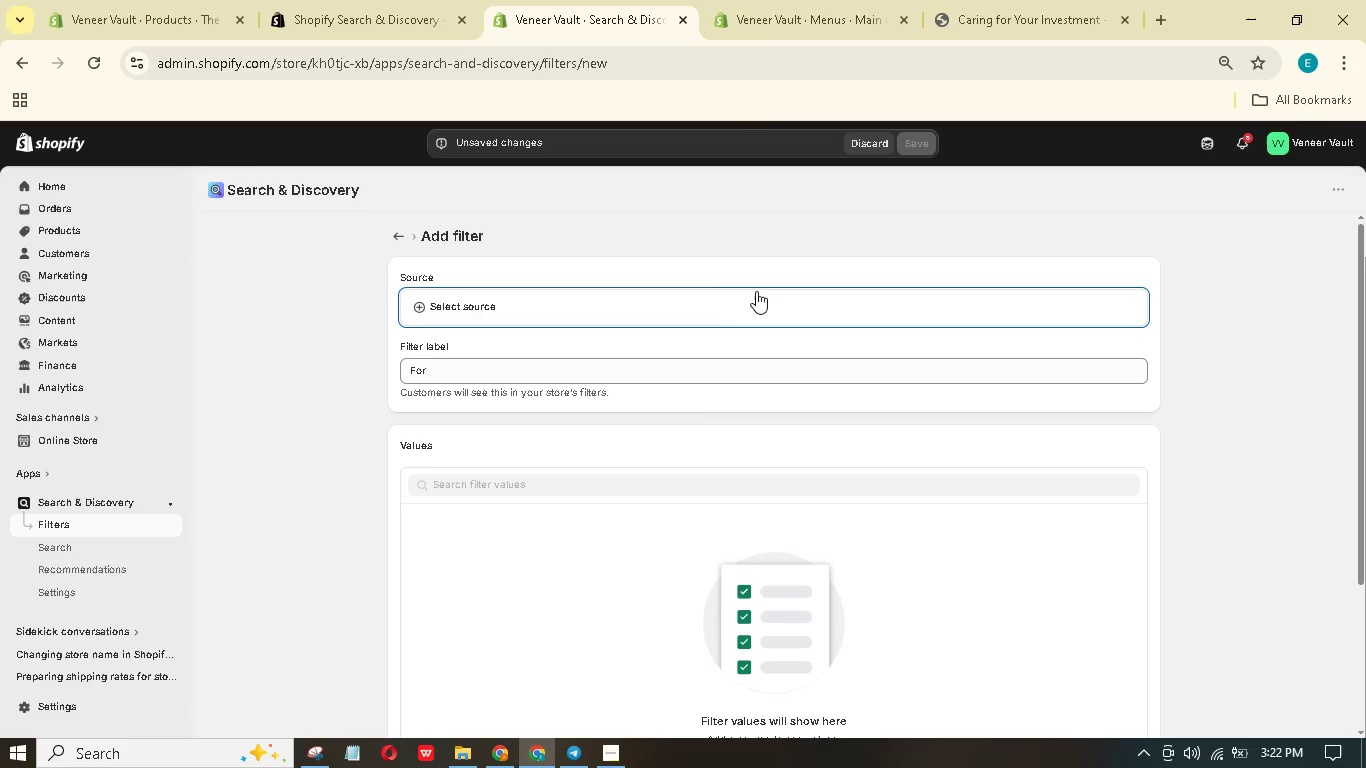 
left_click([542, 415])
 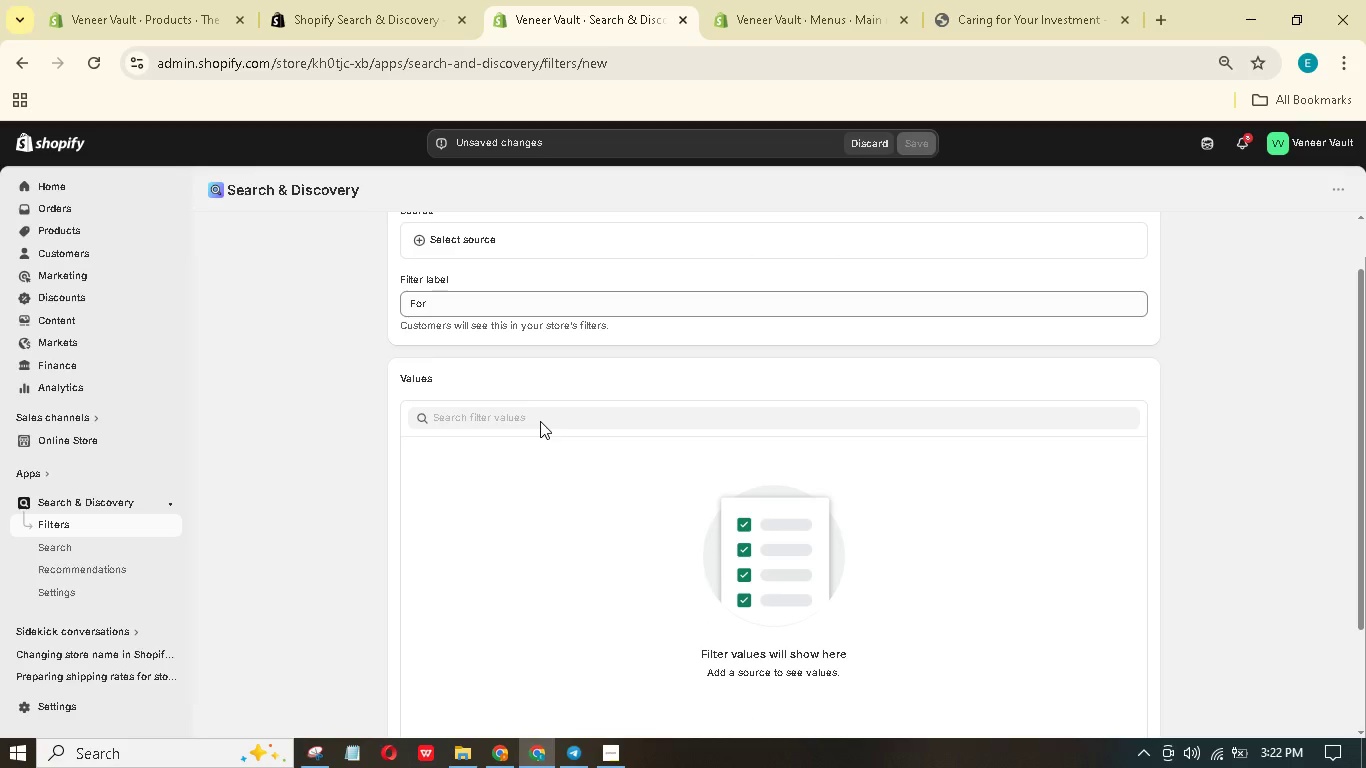 
scroll: coordinate [534, 405], scroll_direction: down, amount: 1.0
 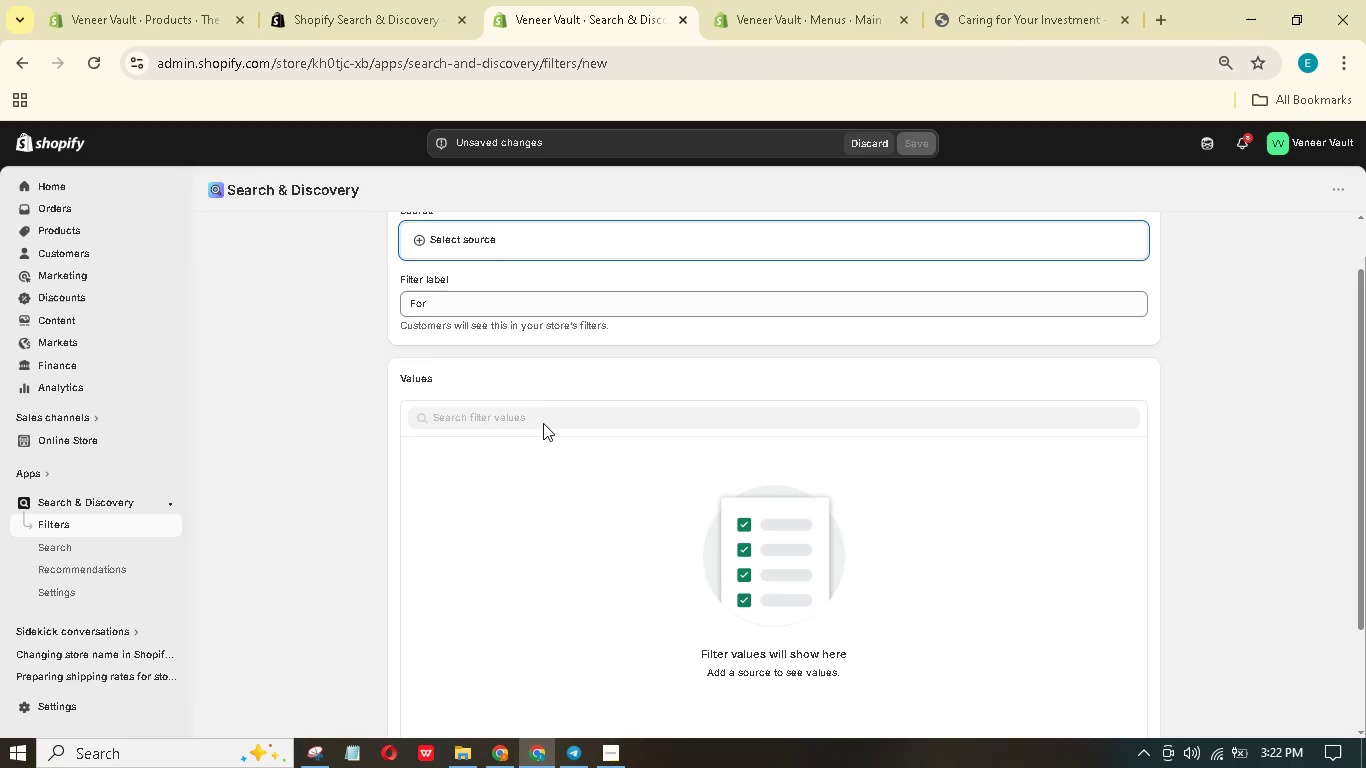 
left_click([540, 421])
 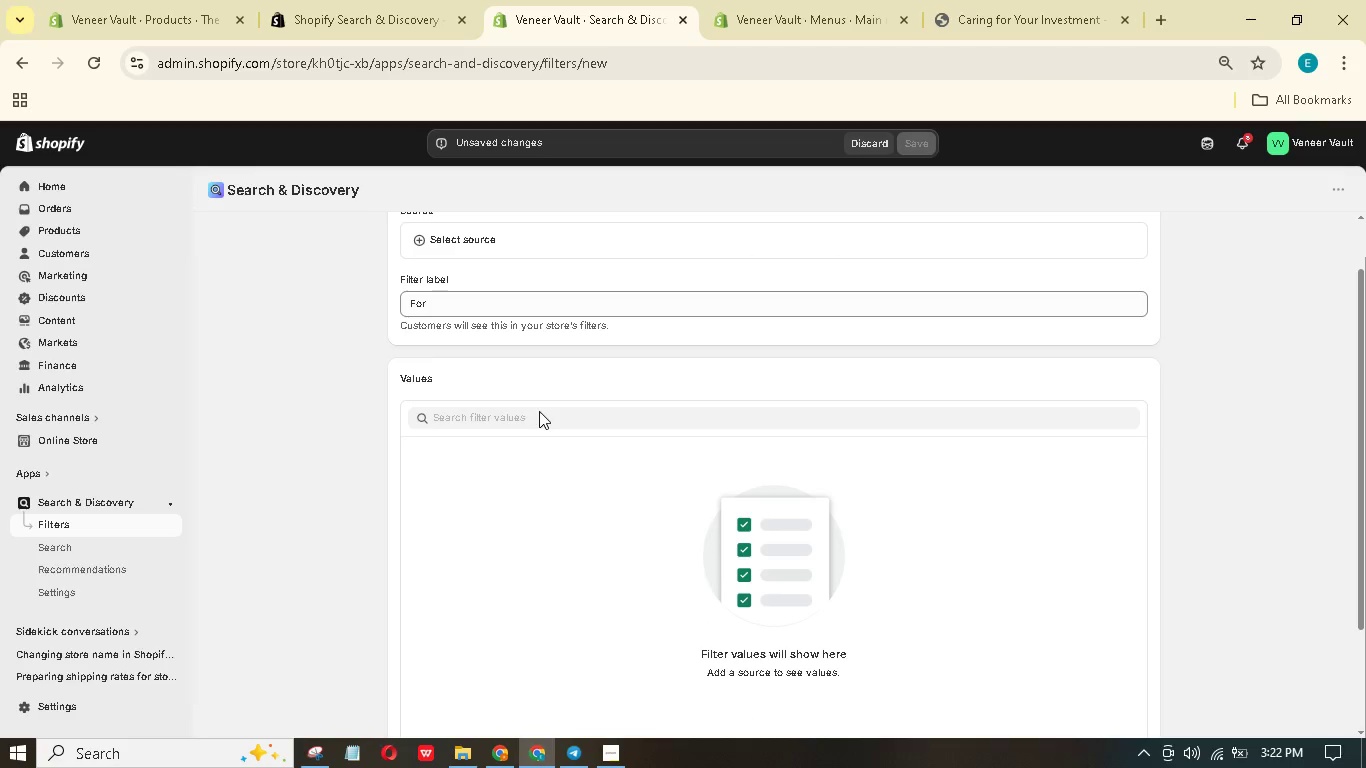 
left_click([514, 238])
 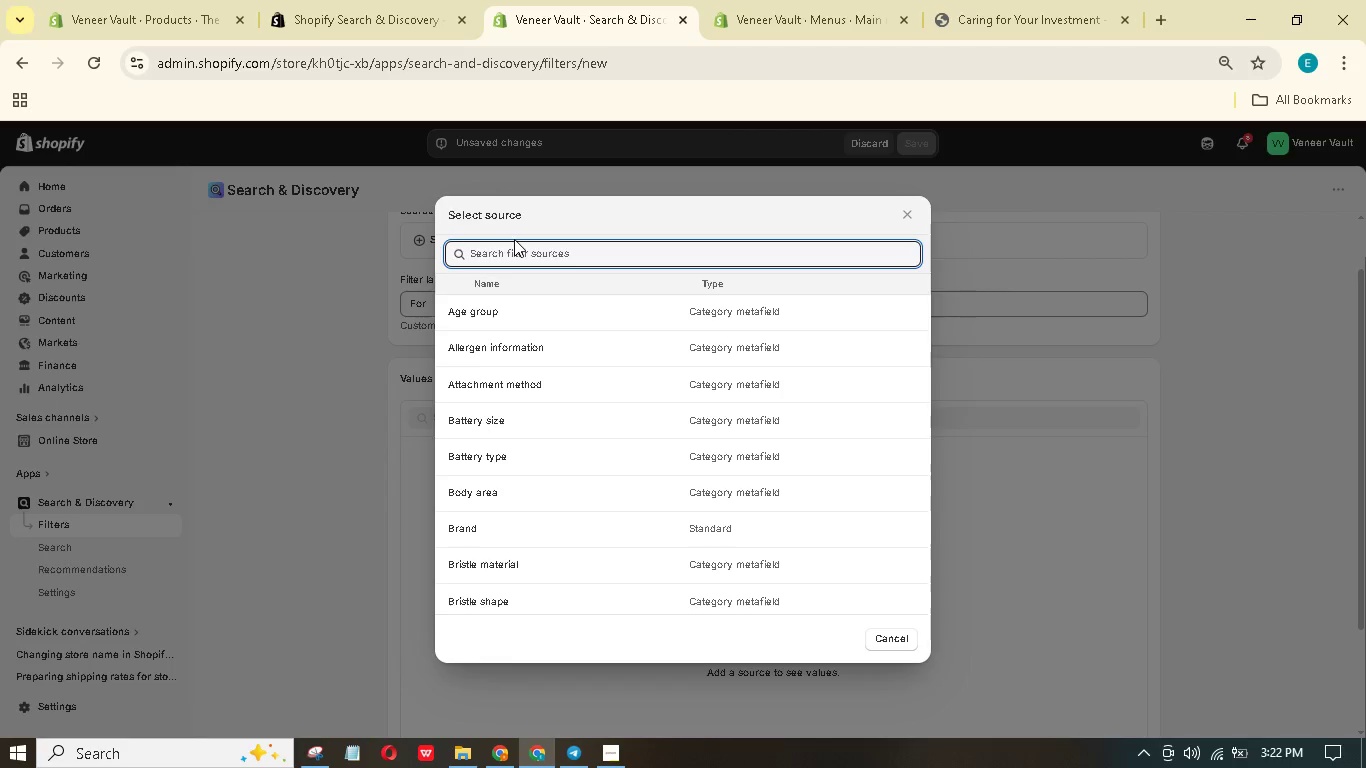 
wait(7.47)
 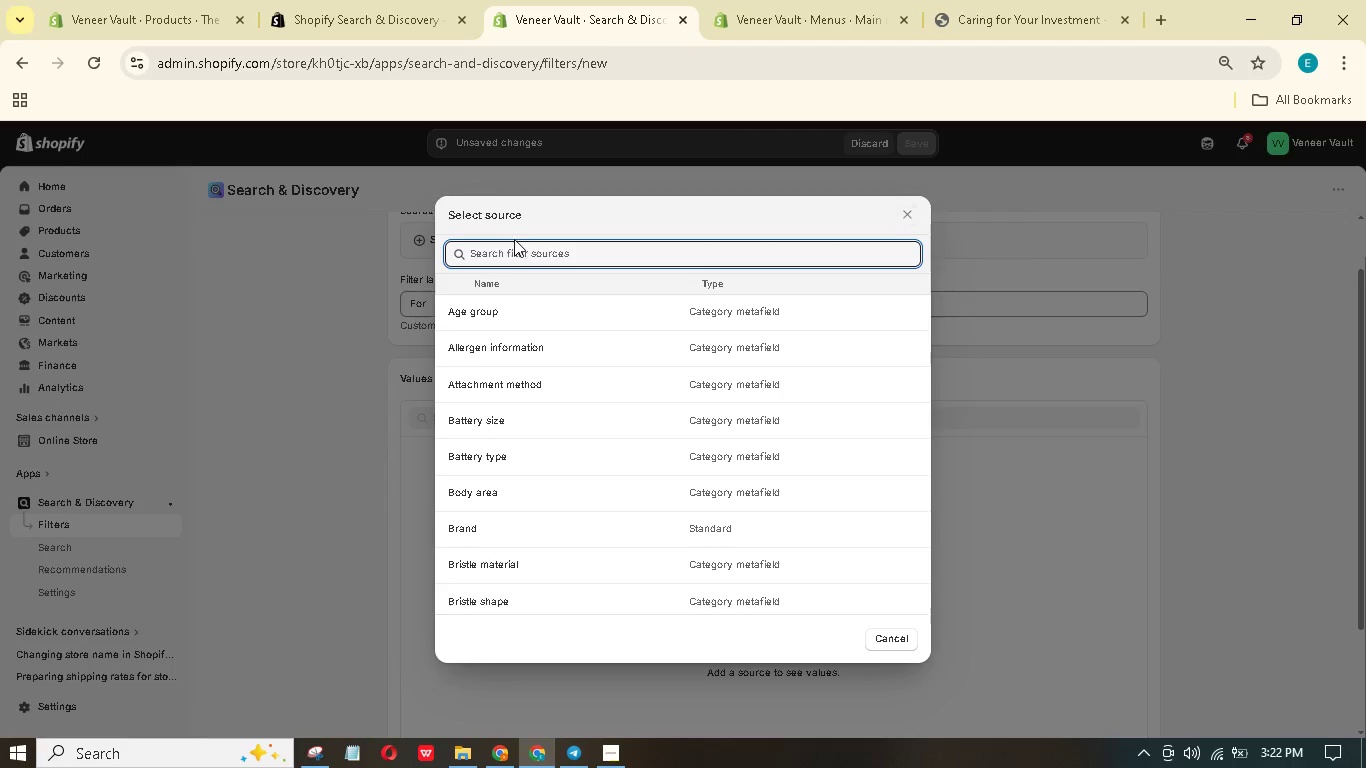 
left_click([616, 767])